 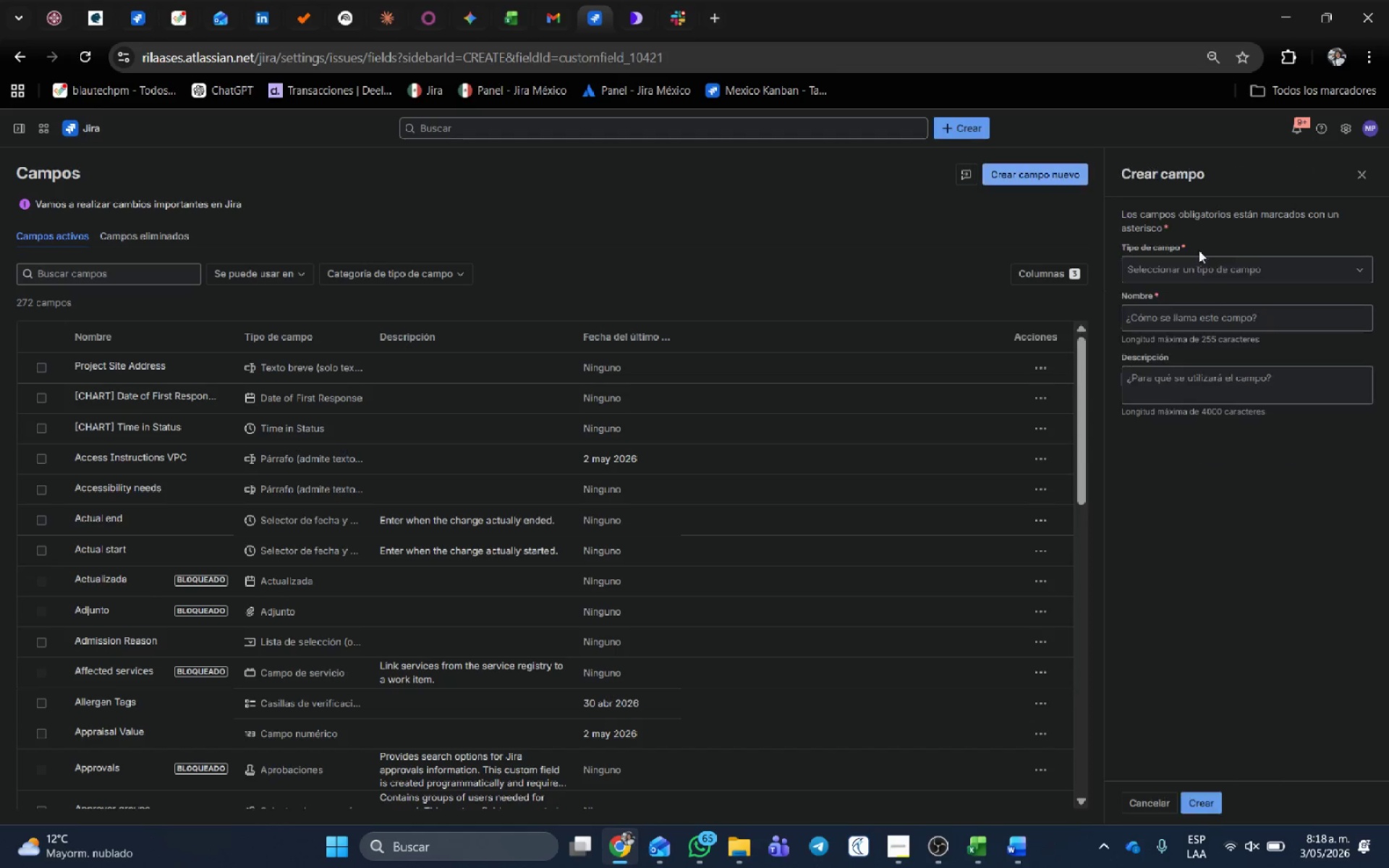 
left_click([1193, 271])
 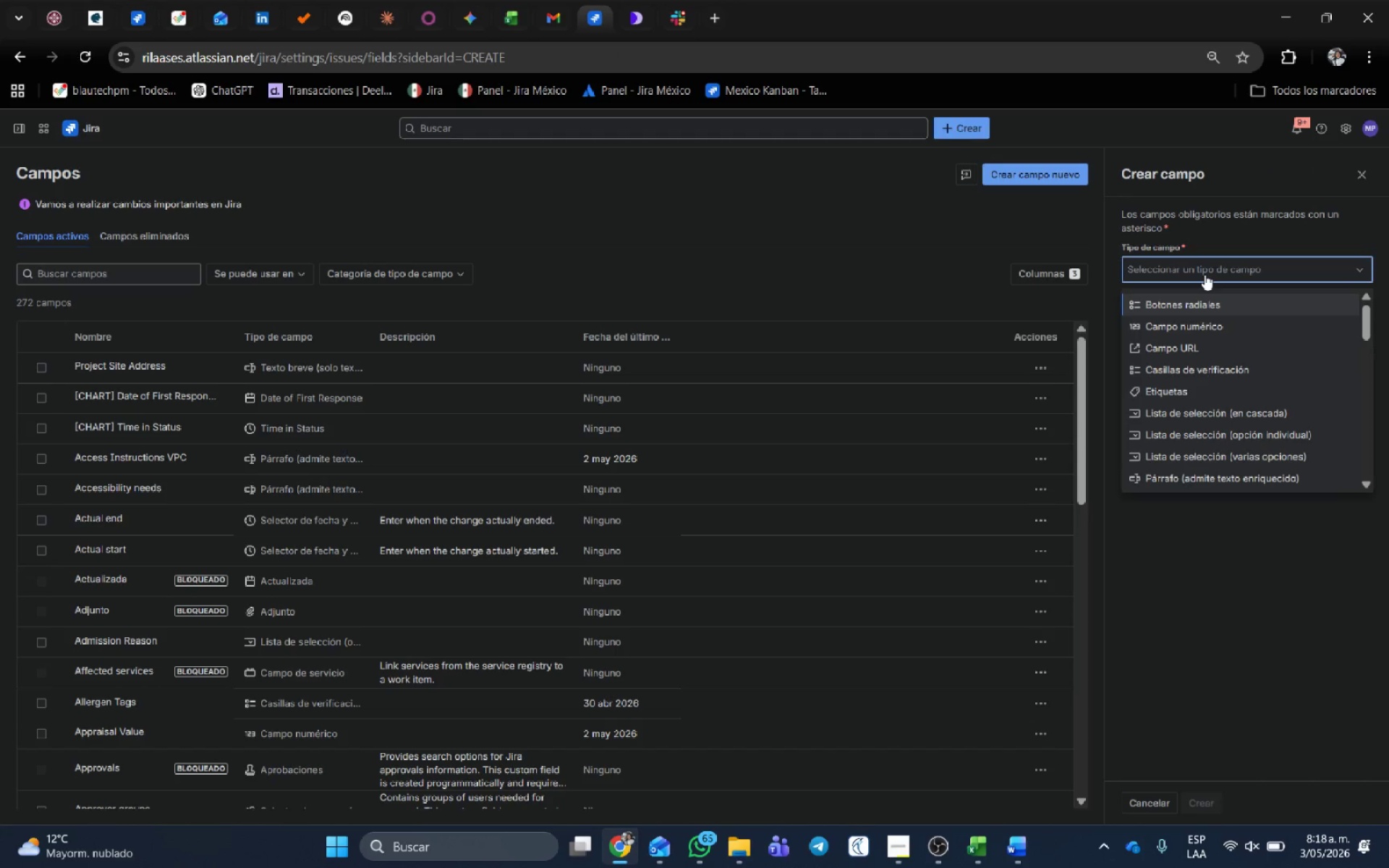 
type(cor)
key(Backspace)
key(Backspace)
key(Backspace)
type(mai)
key(Backspace)
key(Backspace)
key(Backspace)
key(Backspace)
 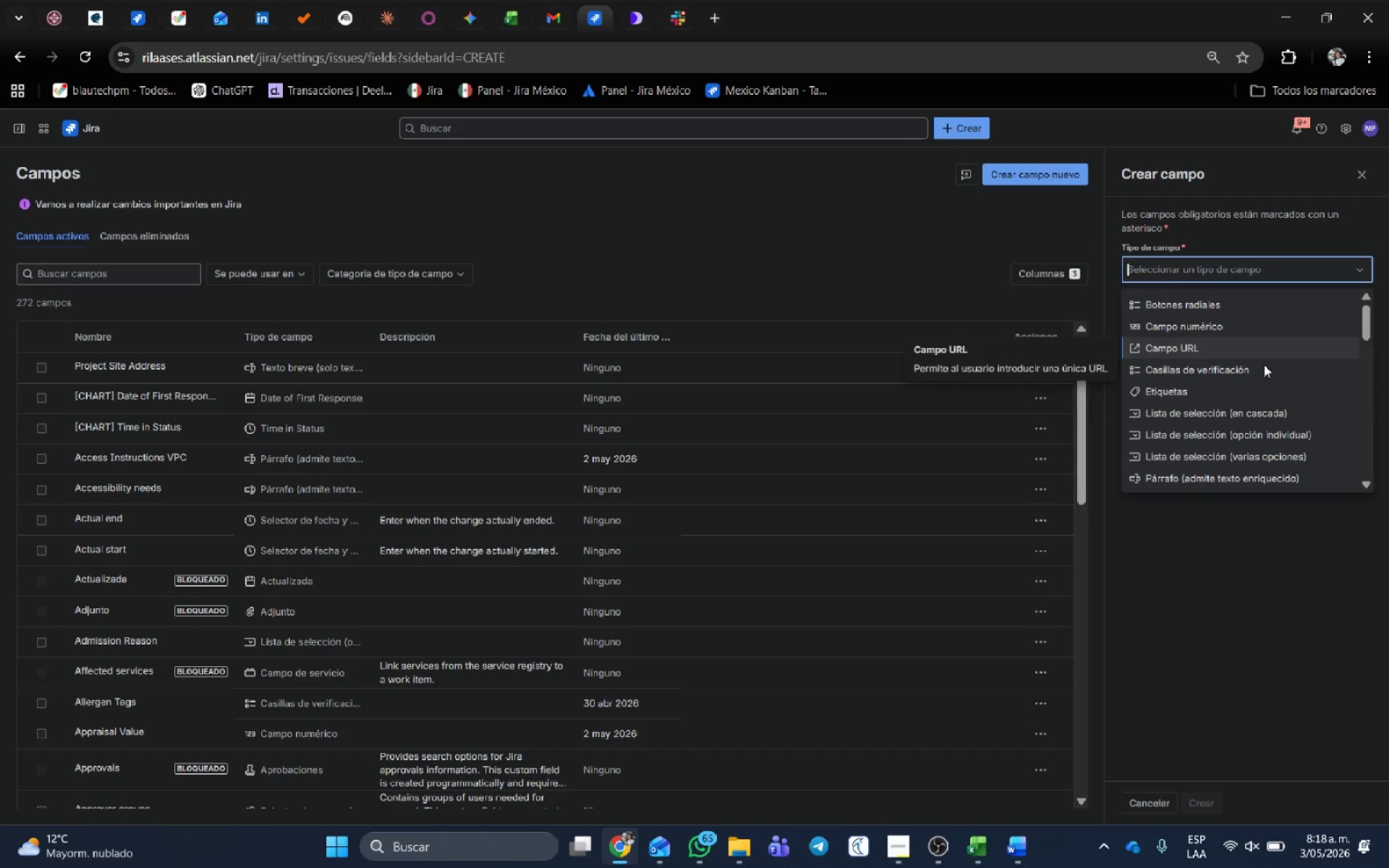 
scroll: coordinate [1244, 393], scroll_direction: down, amount: 5.0
 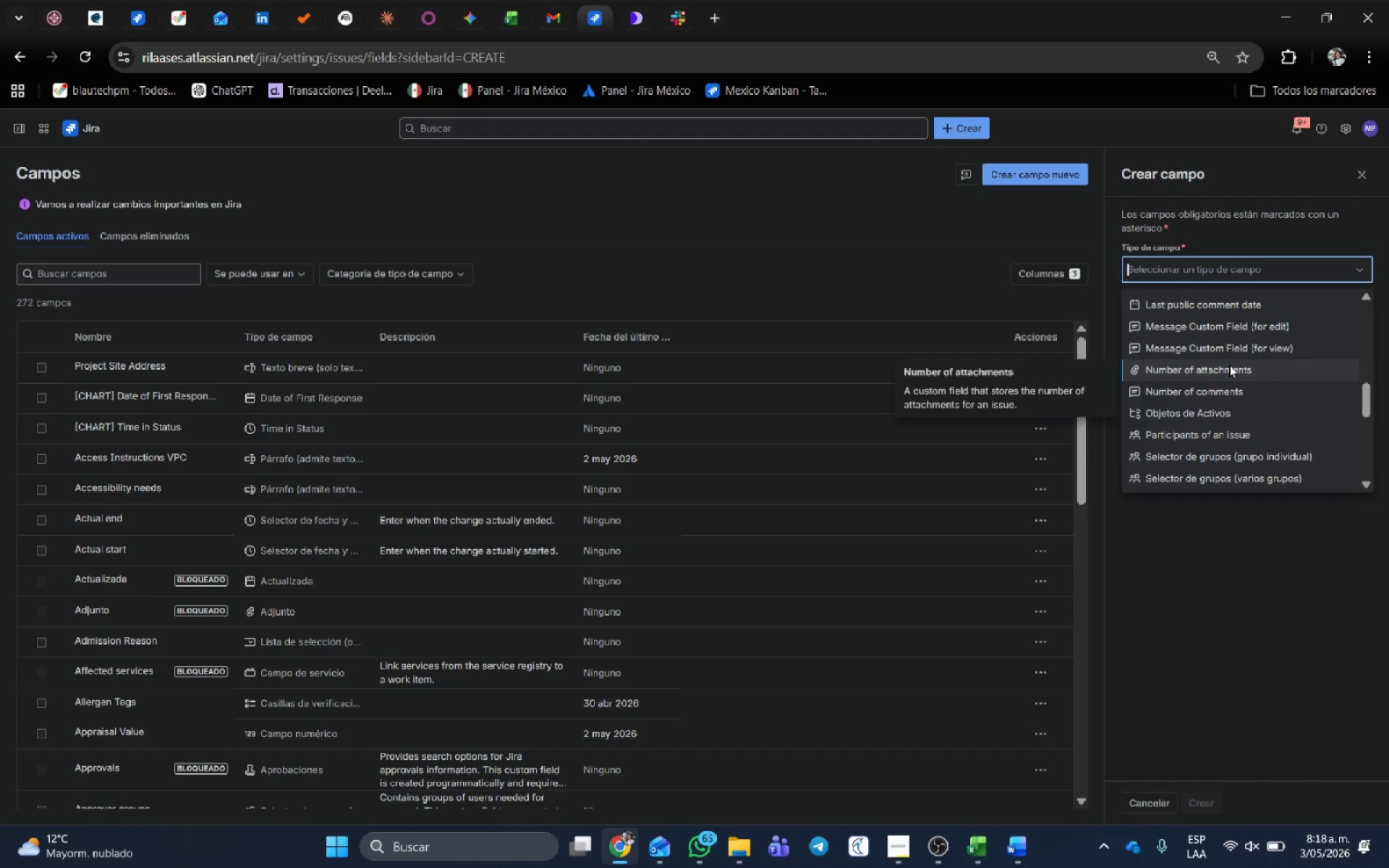 
wait(14.18)
 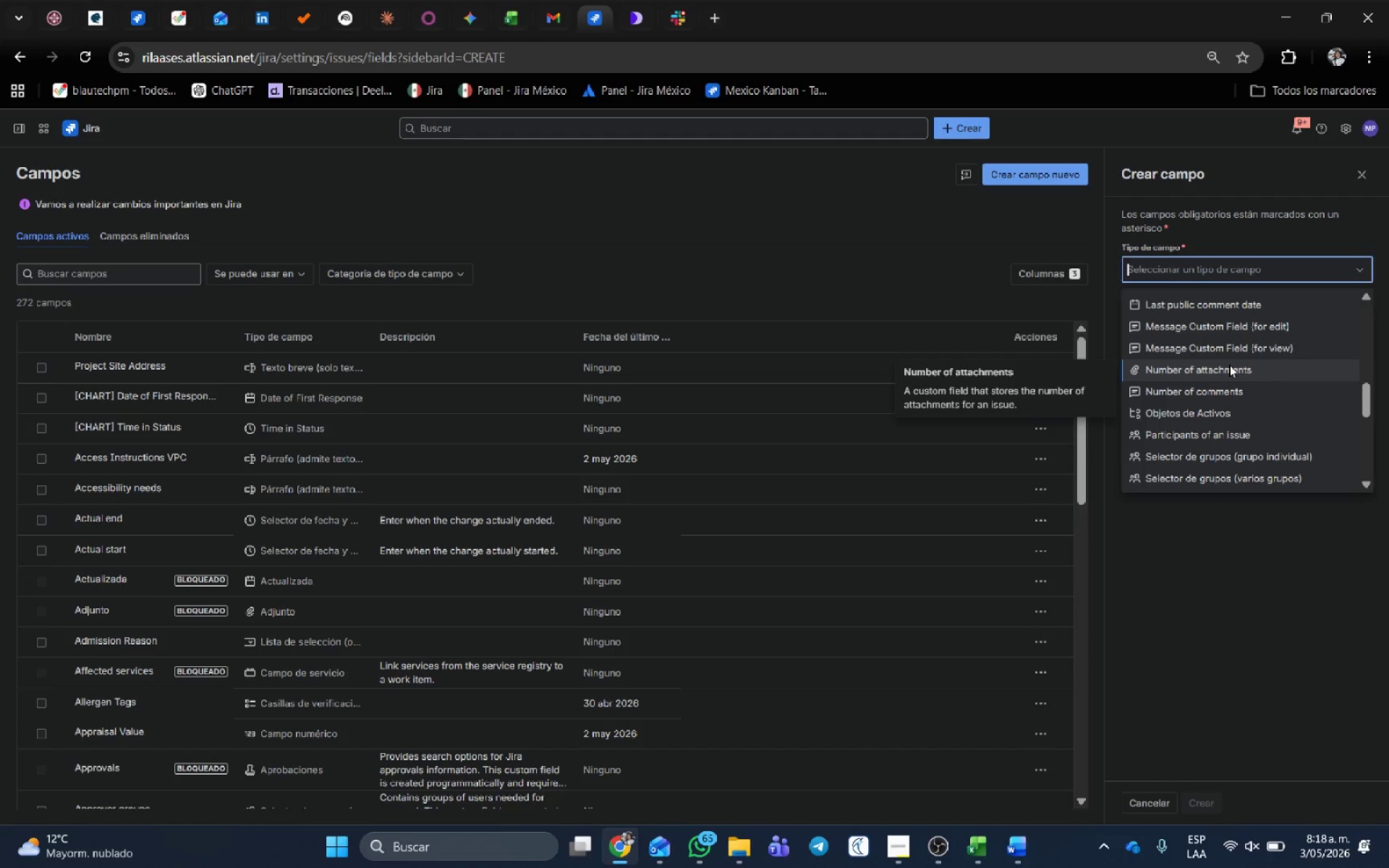 
scroll: coordinate [1239, 401], scroll_direction: up, amount: 1.0
 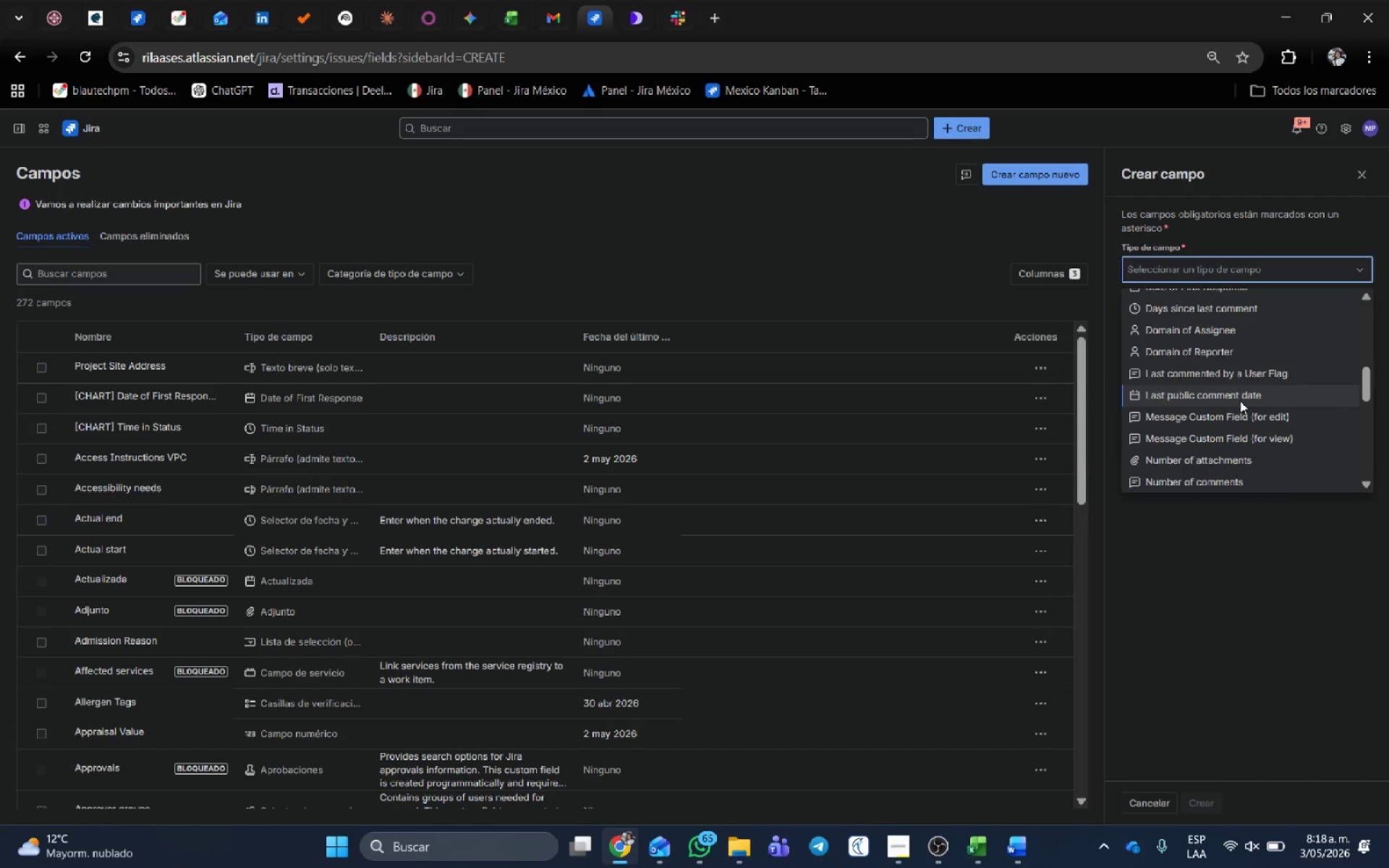 
scroll: coordinate [1260, 408], scroll_direction: down, amount: 4.0
 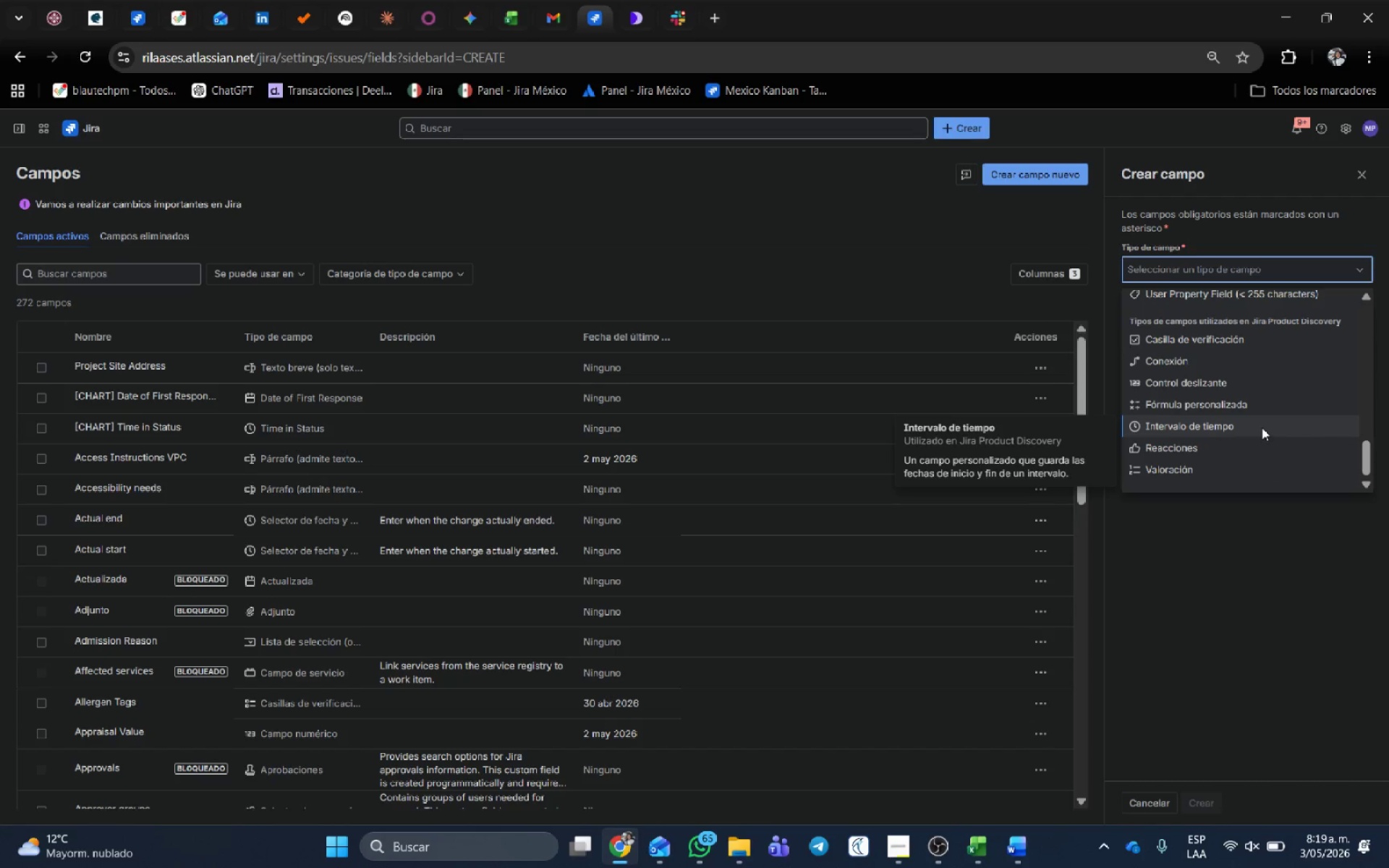 
scroll: coordinate [1262, 426], scroll_direction: up, amount: 1.0
 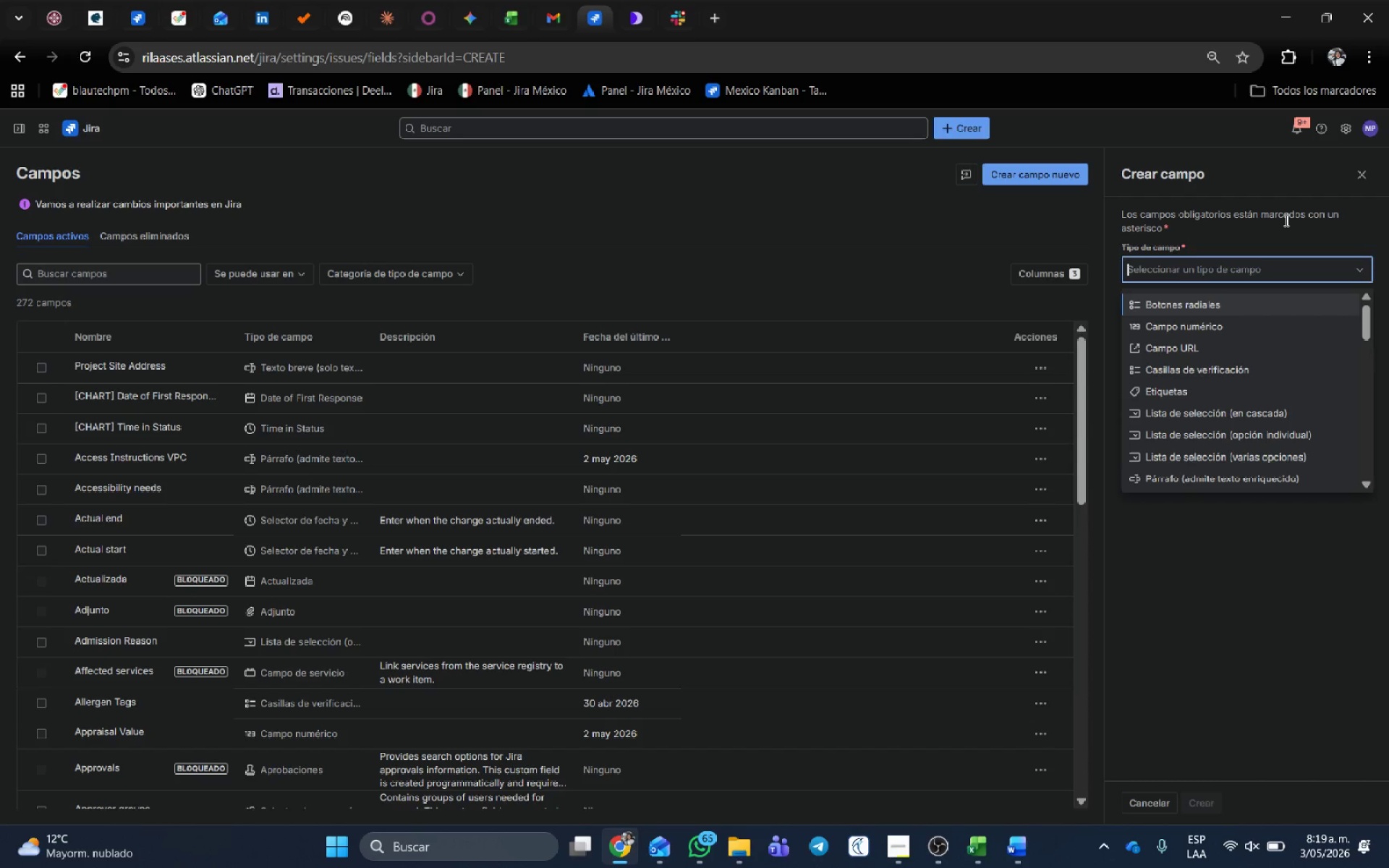 
wait(23.22)
 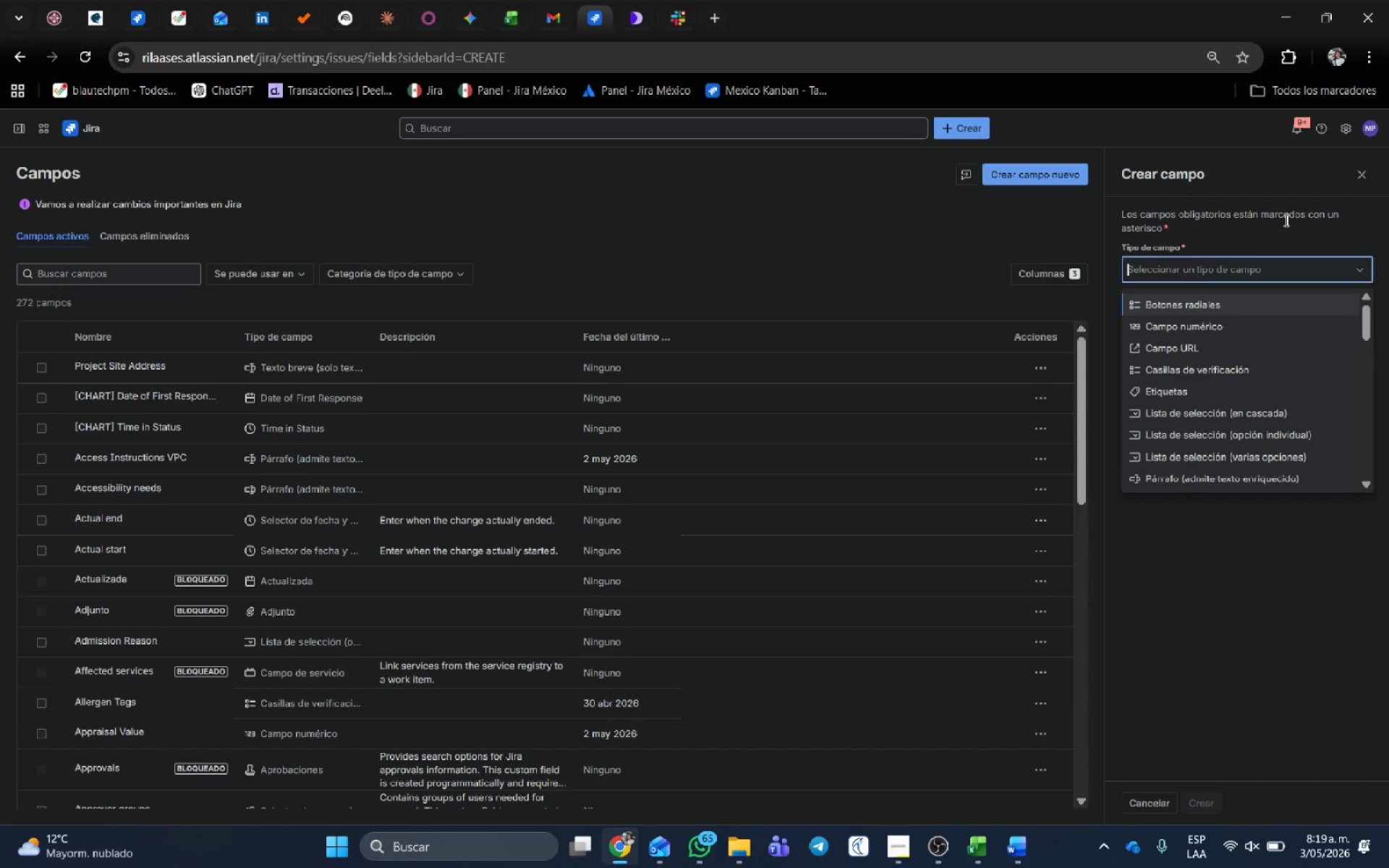 
type(mai)
key(Backspace)
key(Backspace)
key(Backspace)
key(Backspace)
key(Backspace)
type(cor)
key(Backspace)
key(Backspace)
key(Backspace)
key(Backspace)
 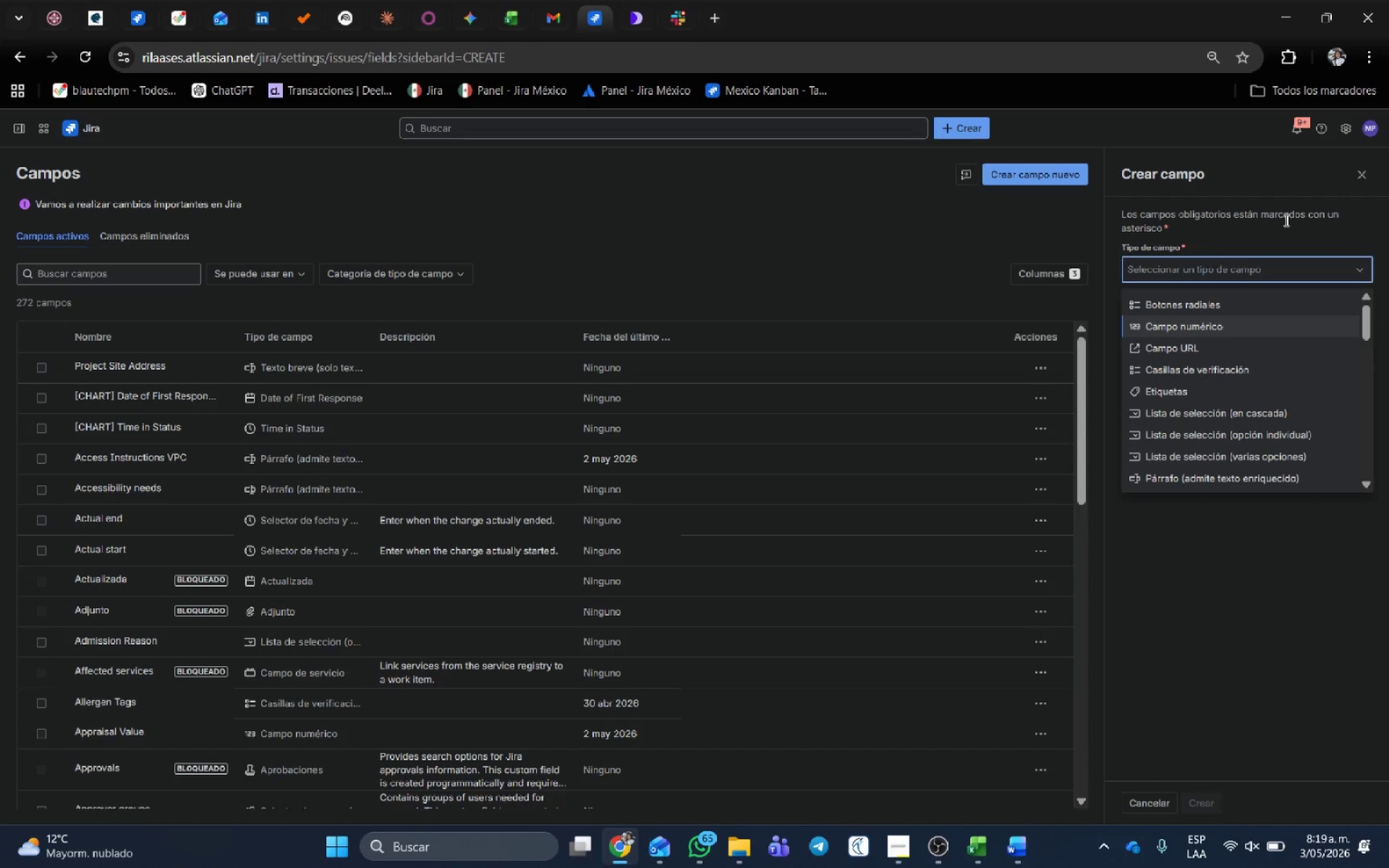 
wait(14.03)
 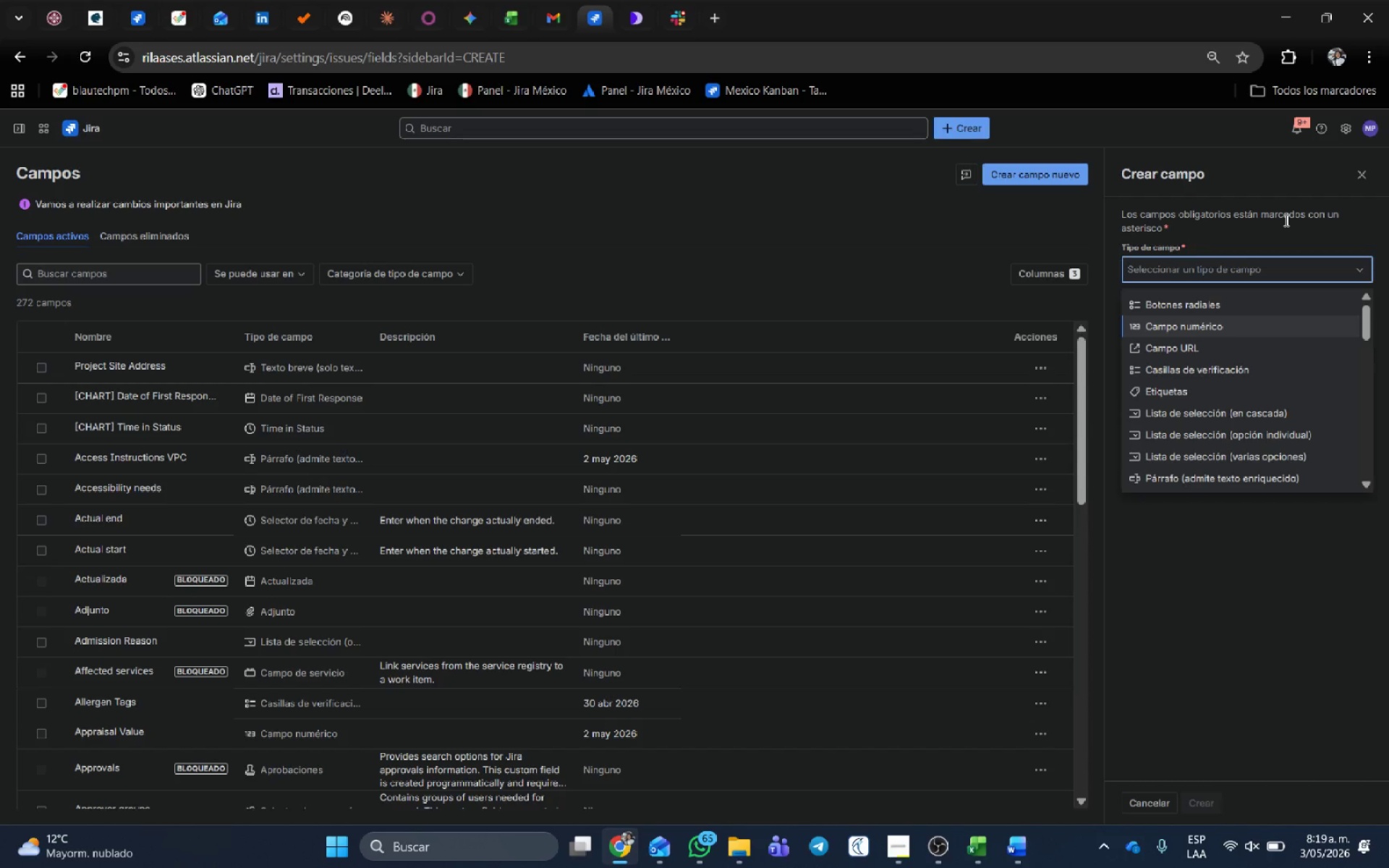 
type(el;e)
key(Backspace)
key(Backspace)
key(Backspace)
 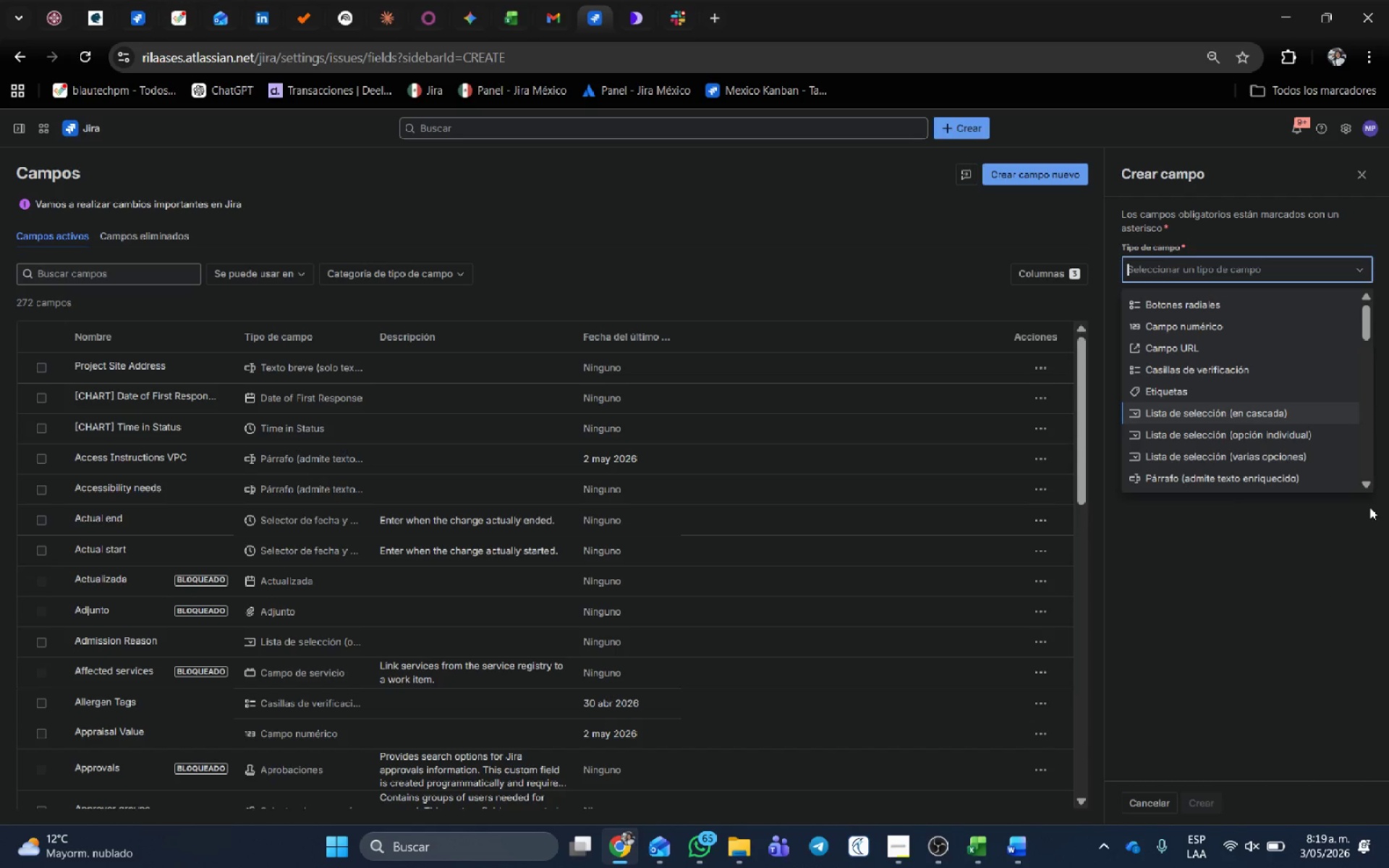 
double_click([1367, 479])
 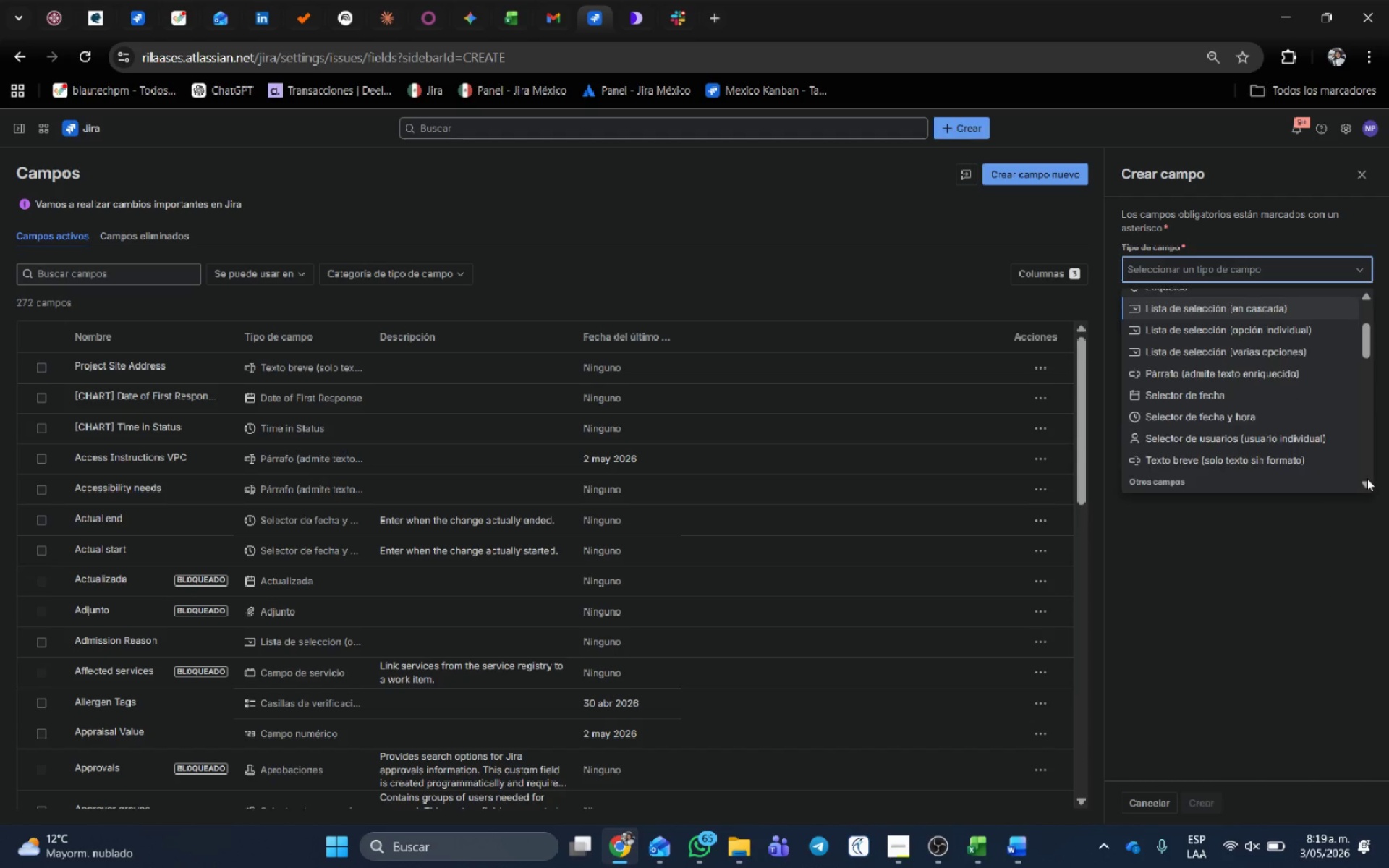 
double_click([1367, 478])
 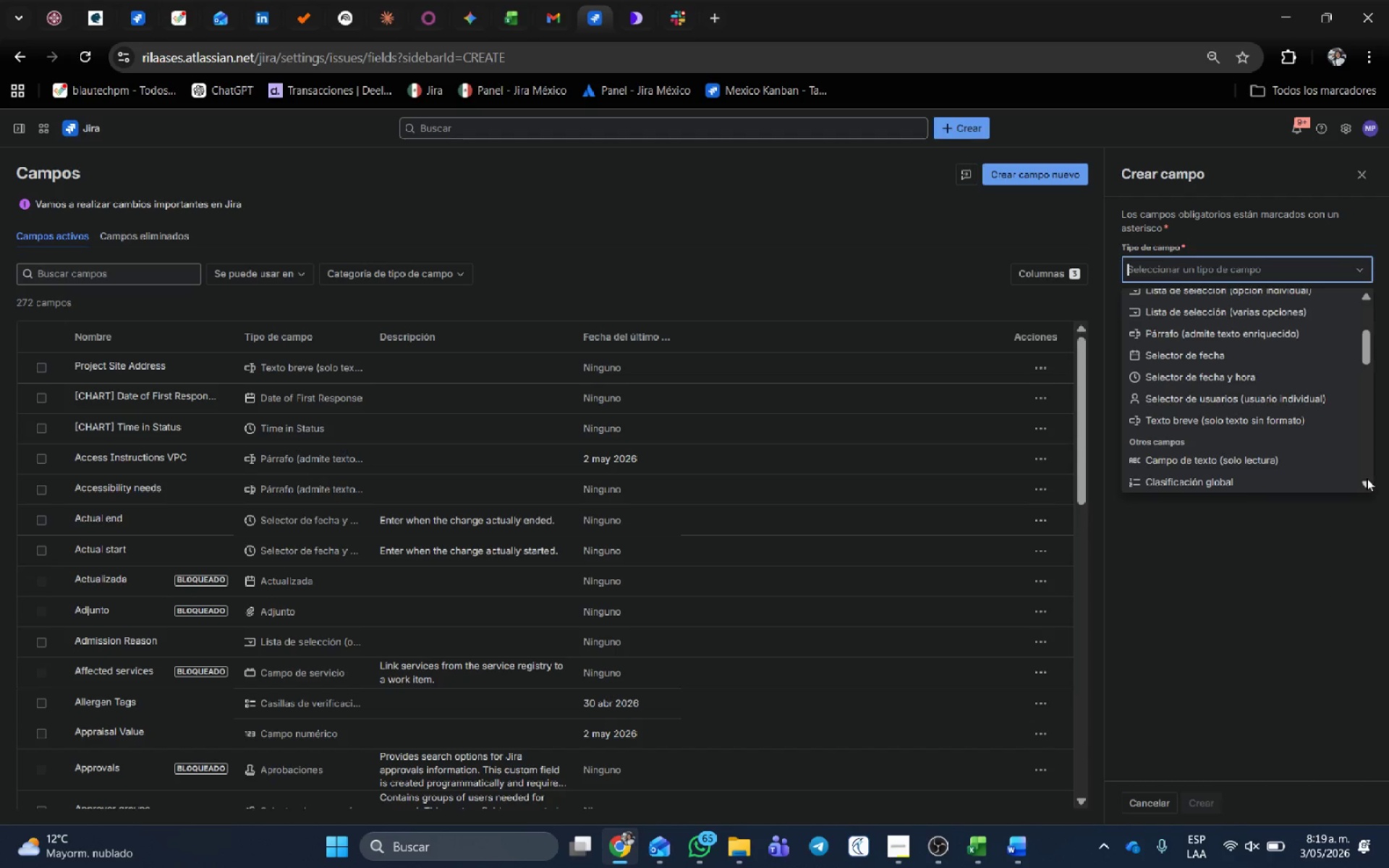 
triple_click([1367, 478])
 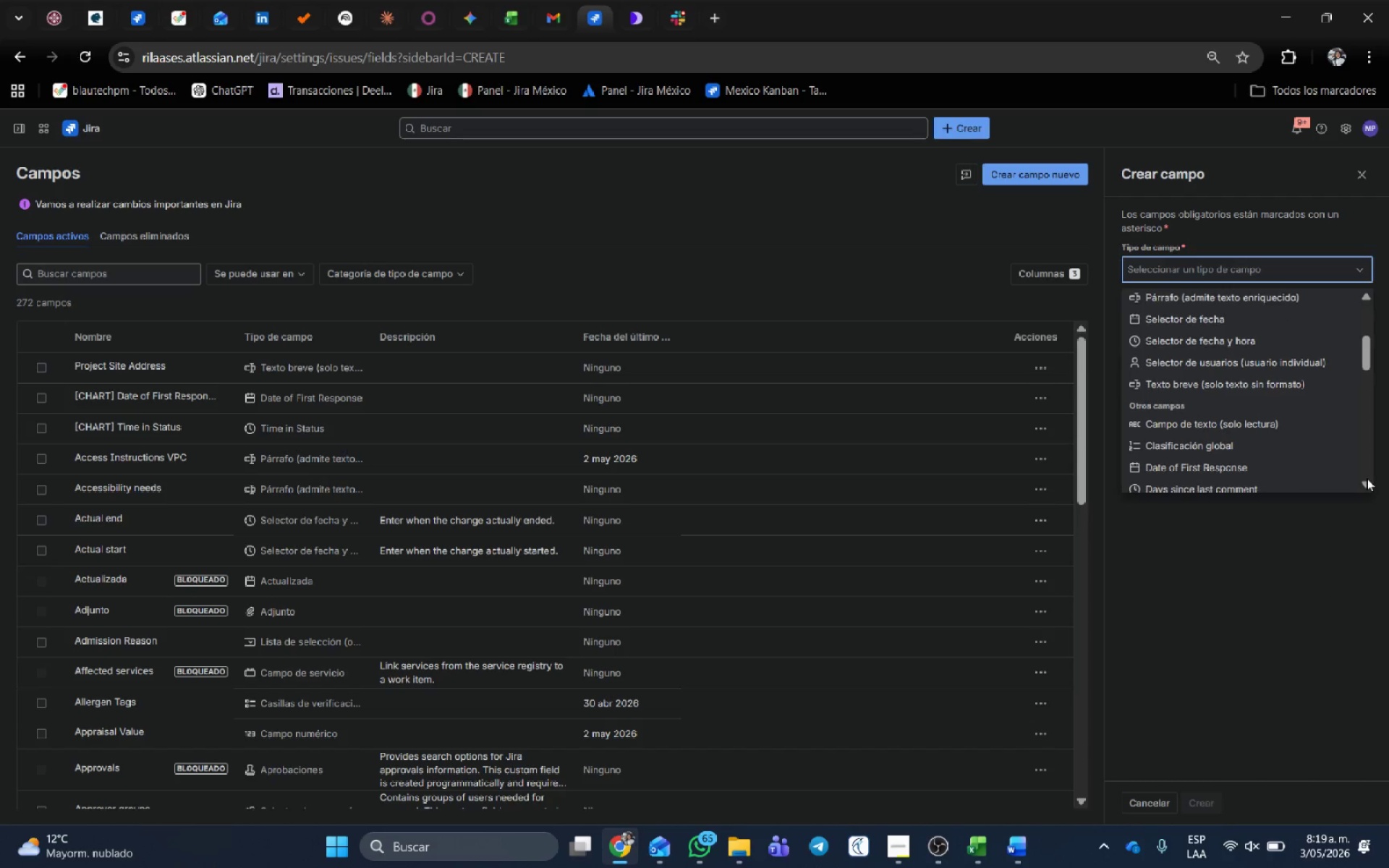 
triple_click([1367, 478])
 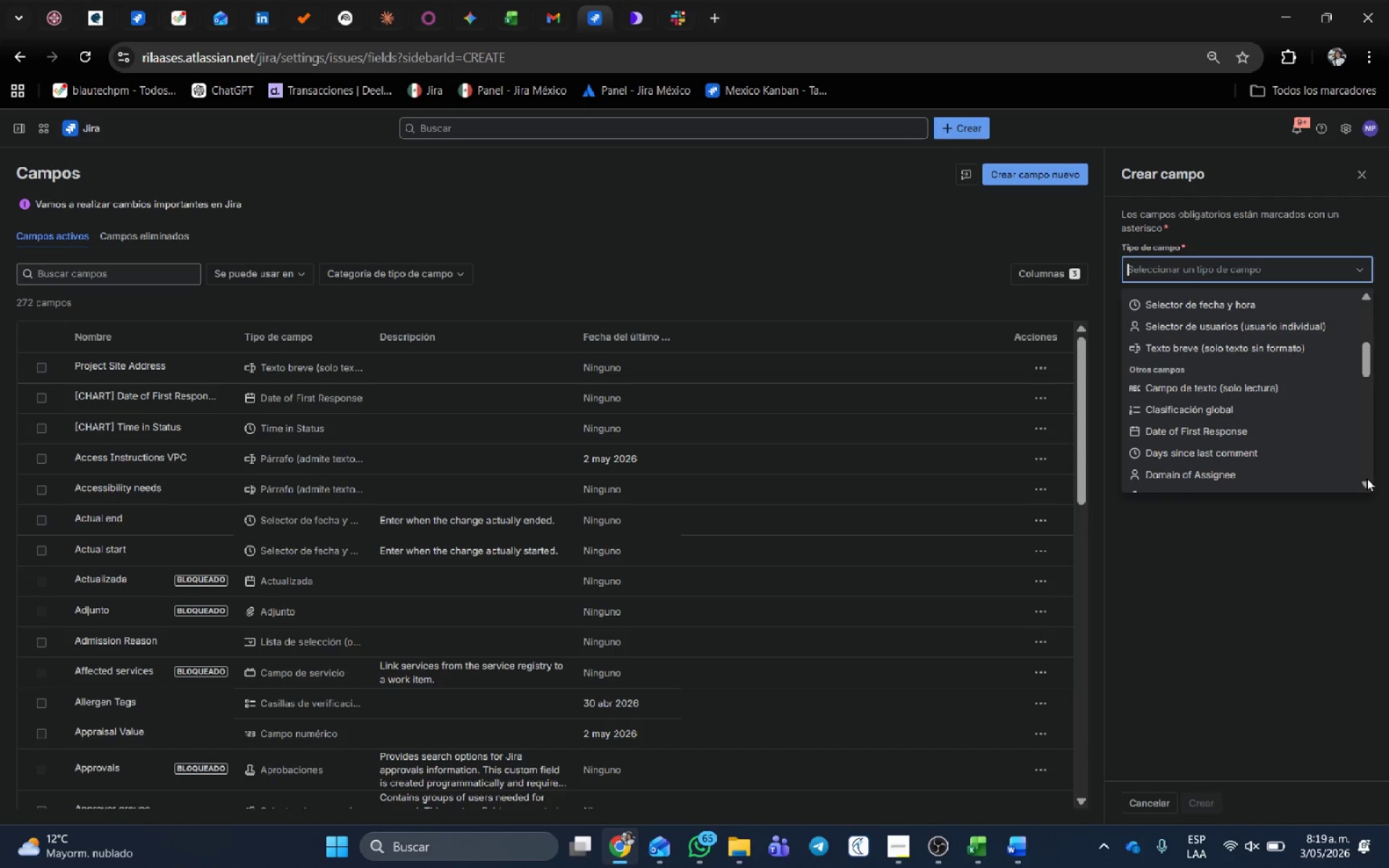 
triple_click([1367, 478])
 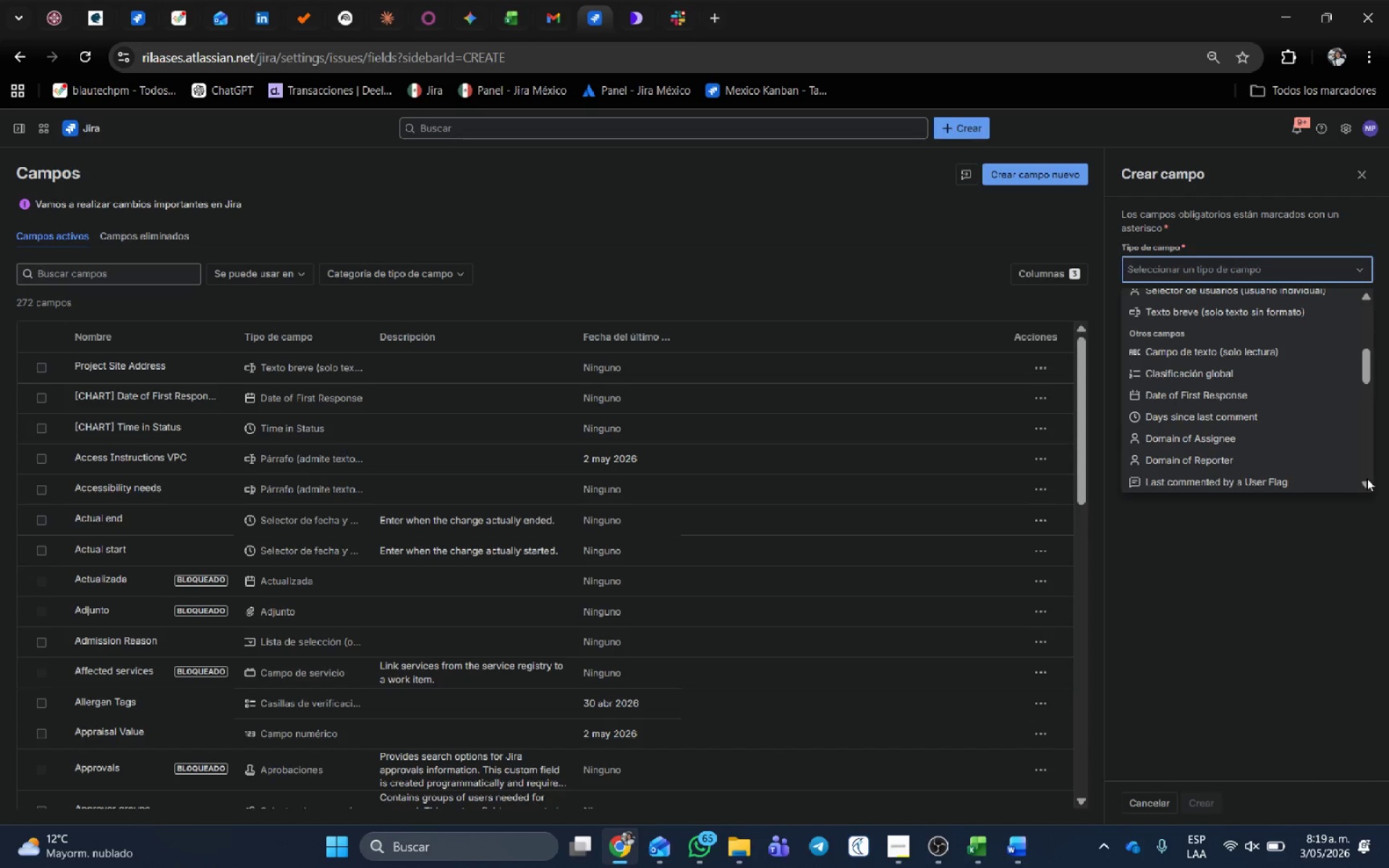 
left_click([1367, 478])
 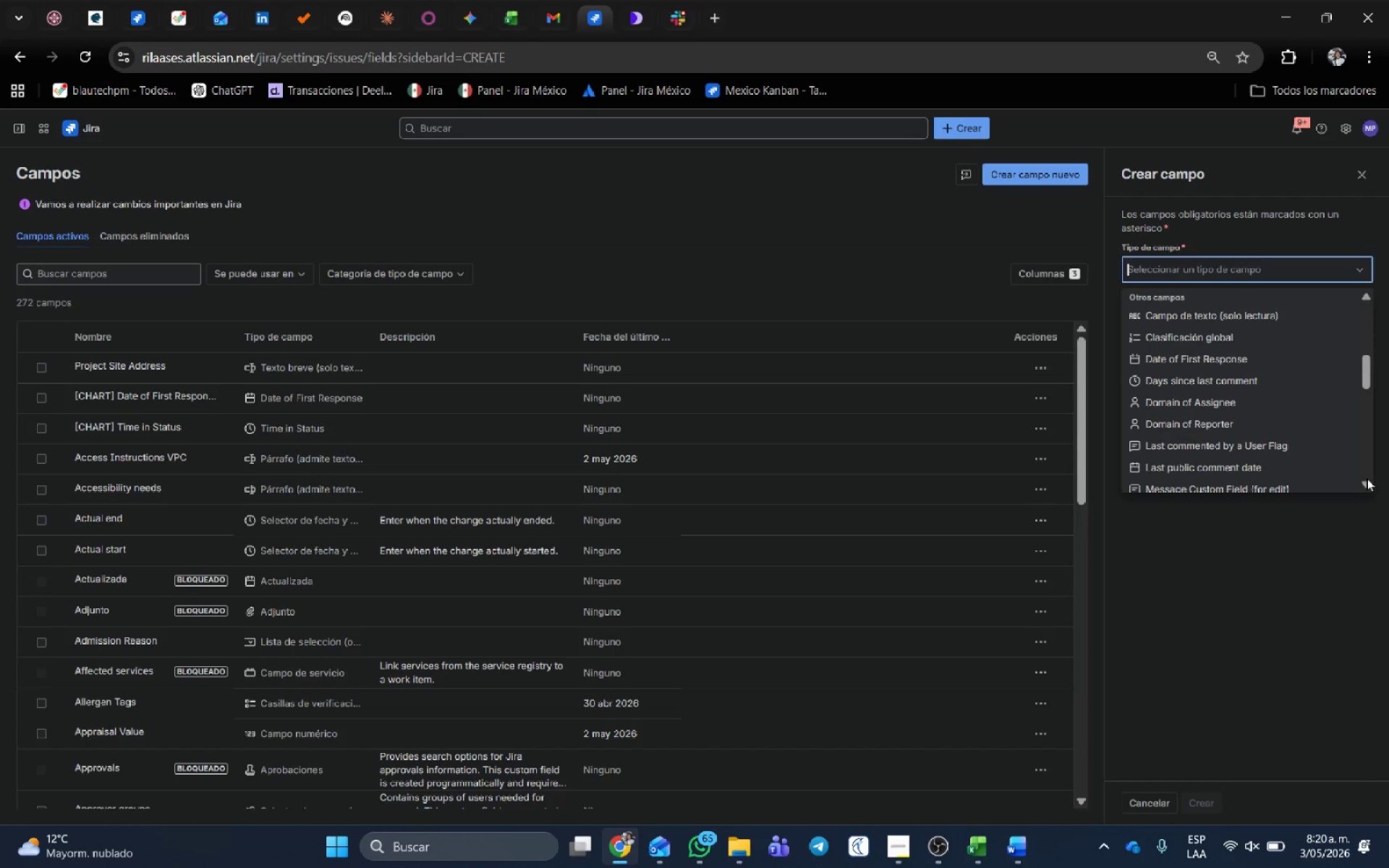 
left_click([1367, 478])
 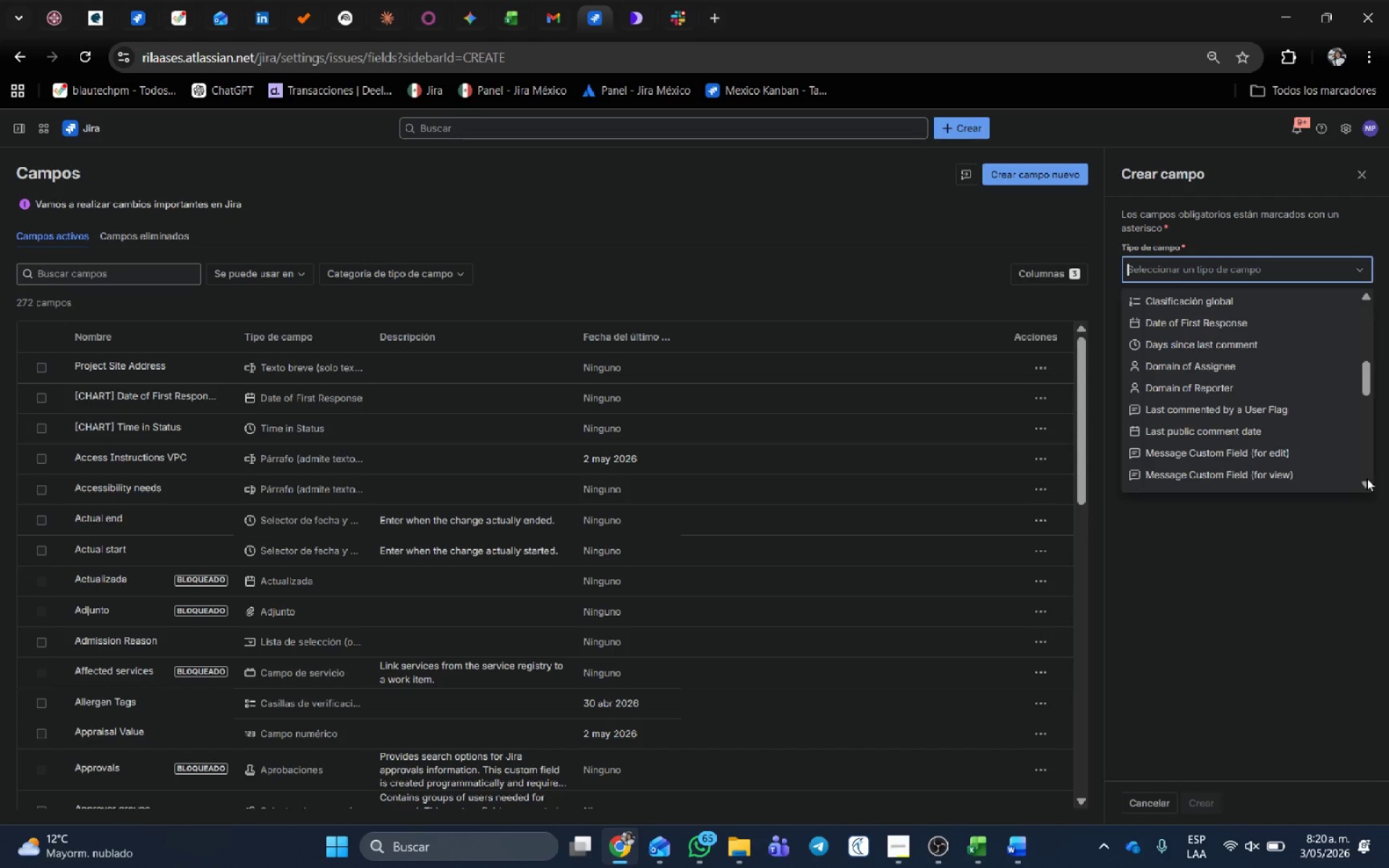 
left_click([1367, 478])
 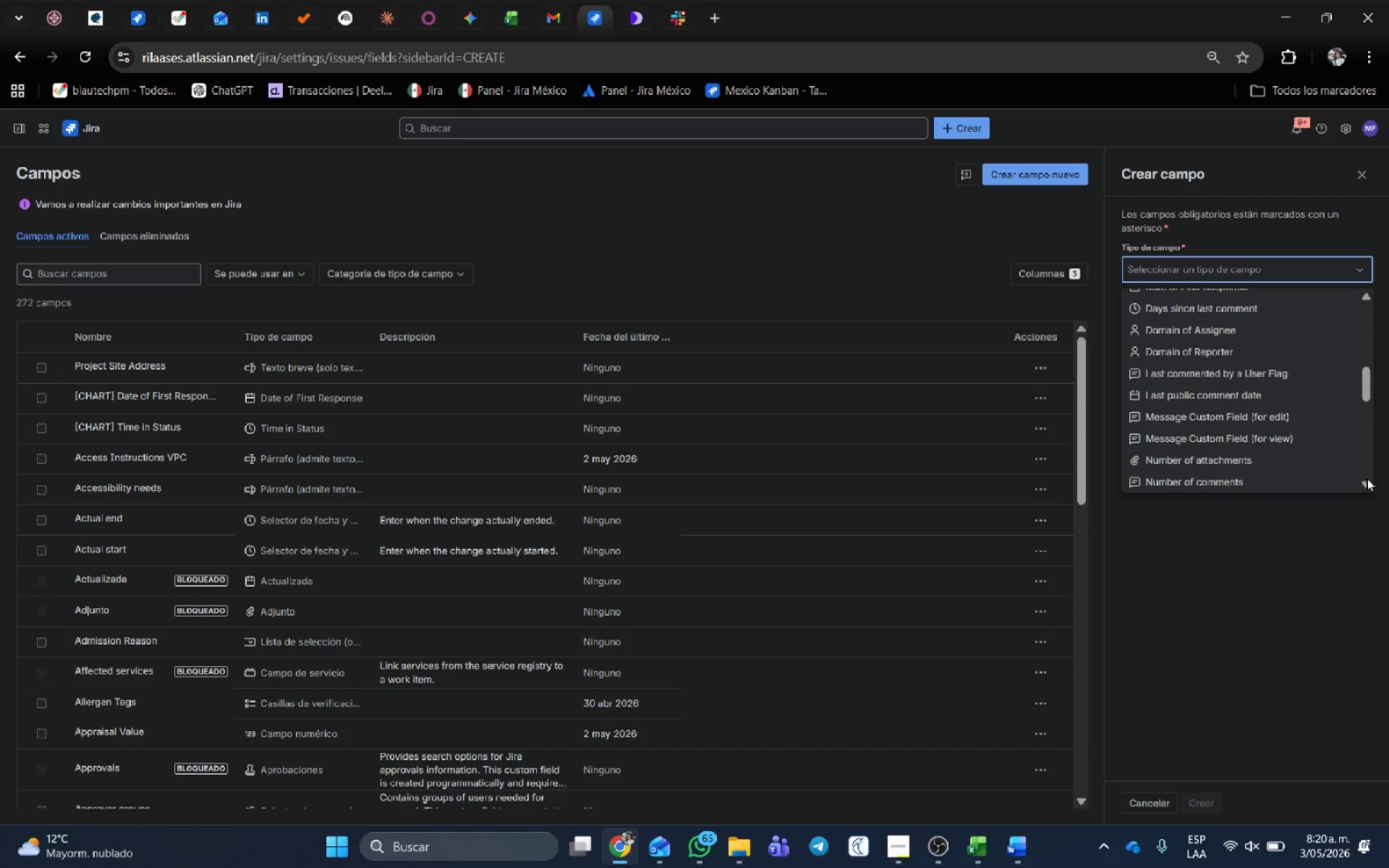 
left_click([1367, 478])
 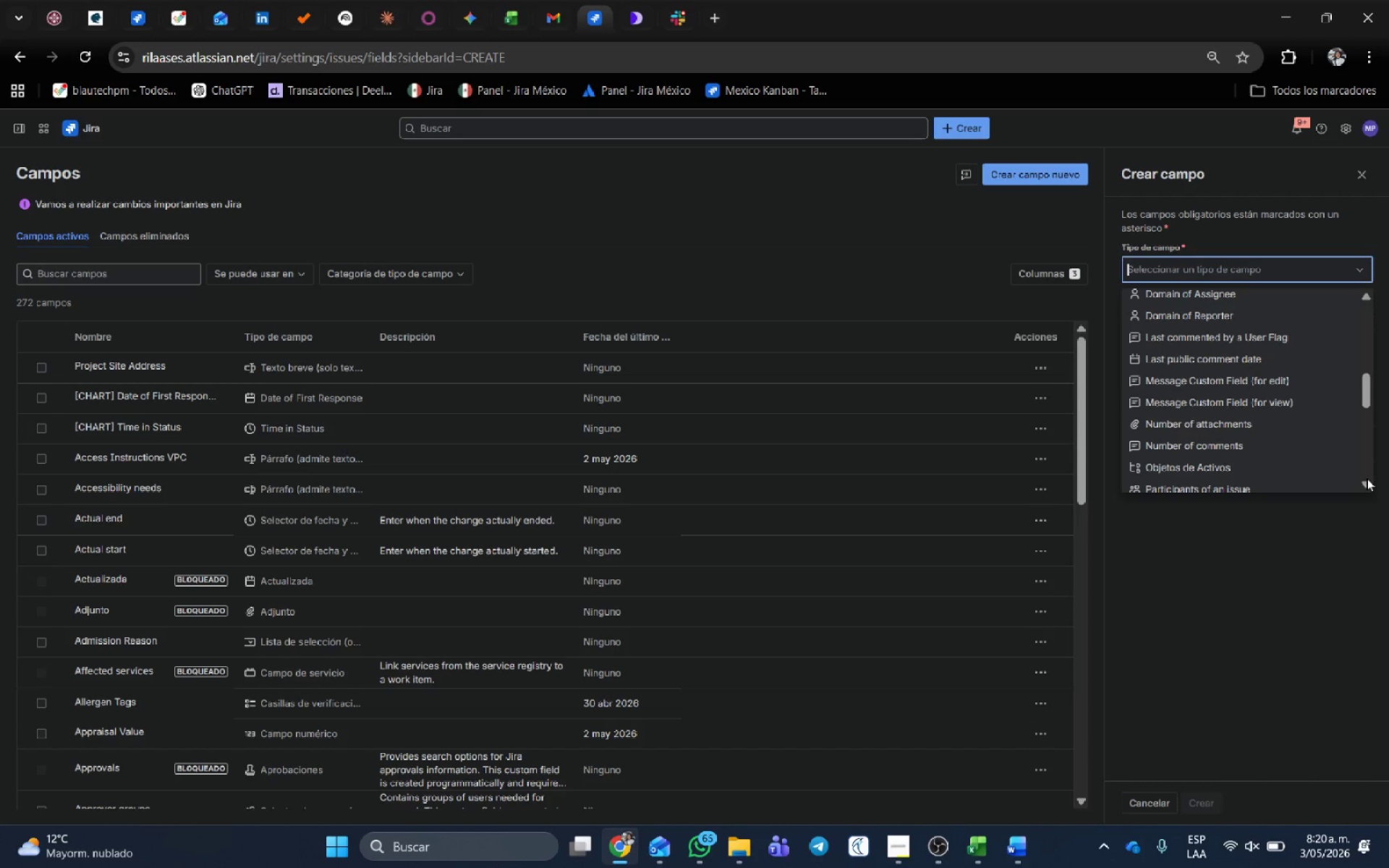 
left_click([1367, 478])
 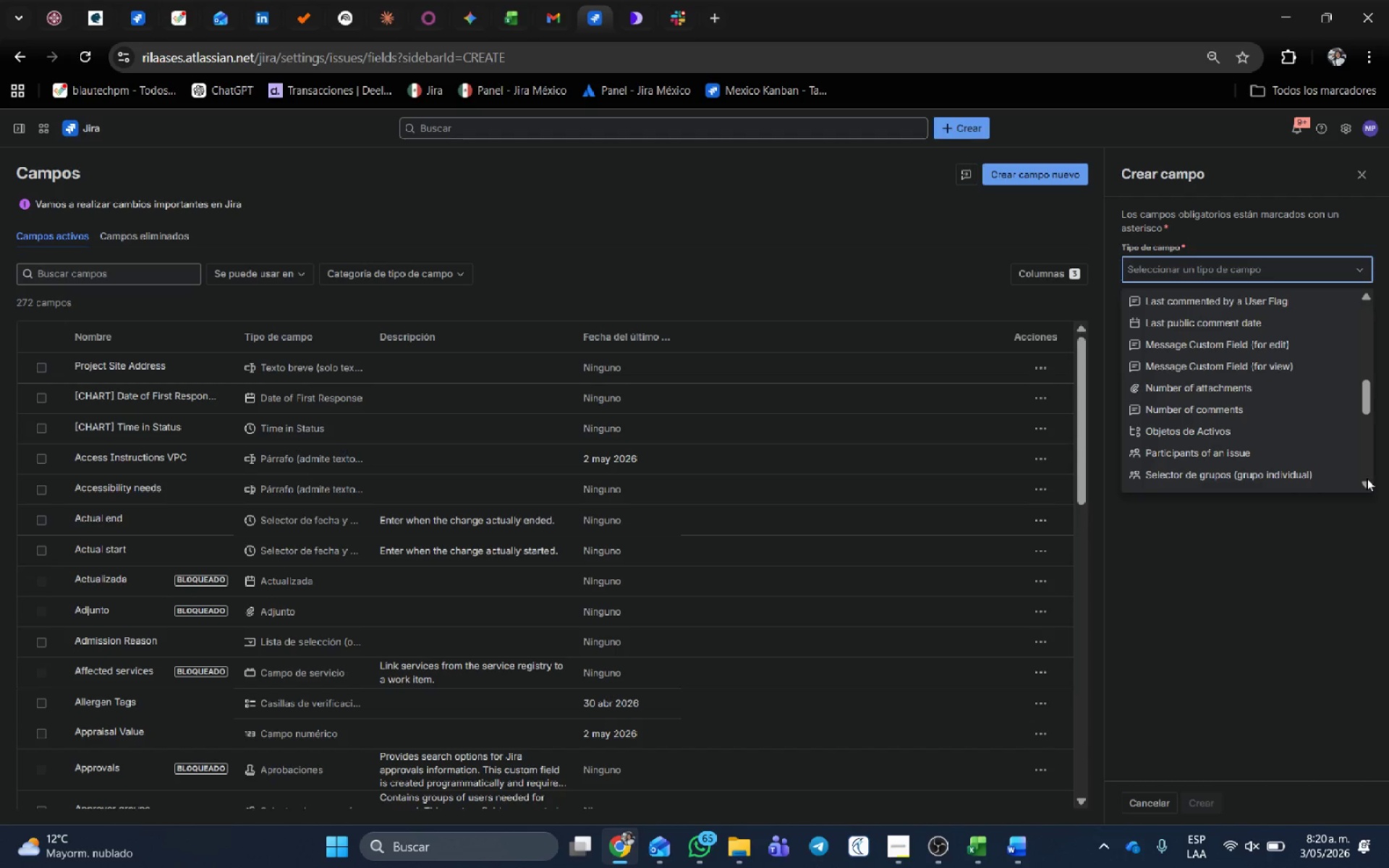 
left_click([1367, 478])
 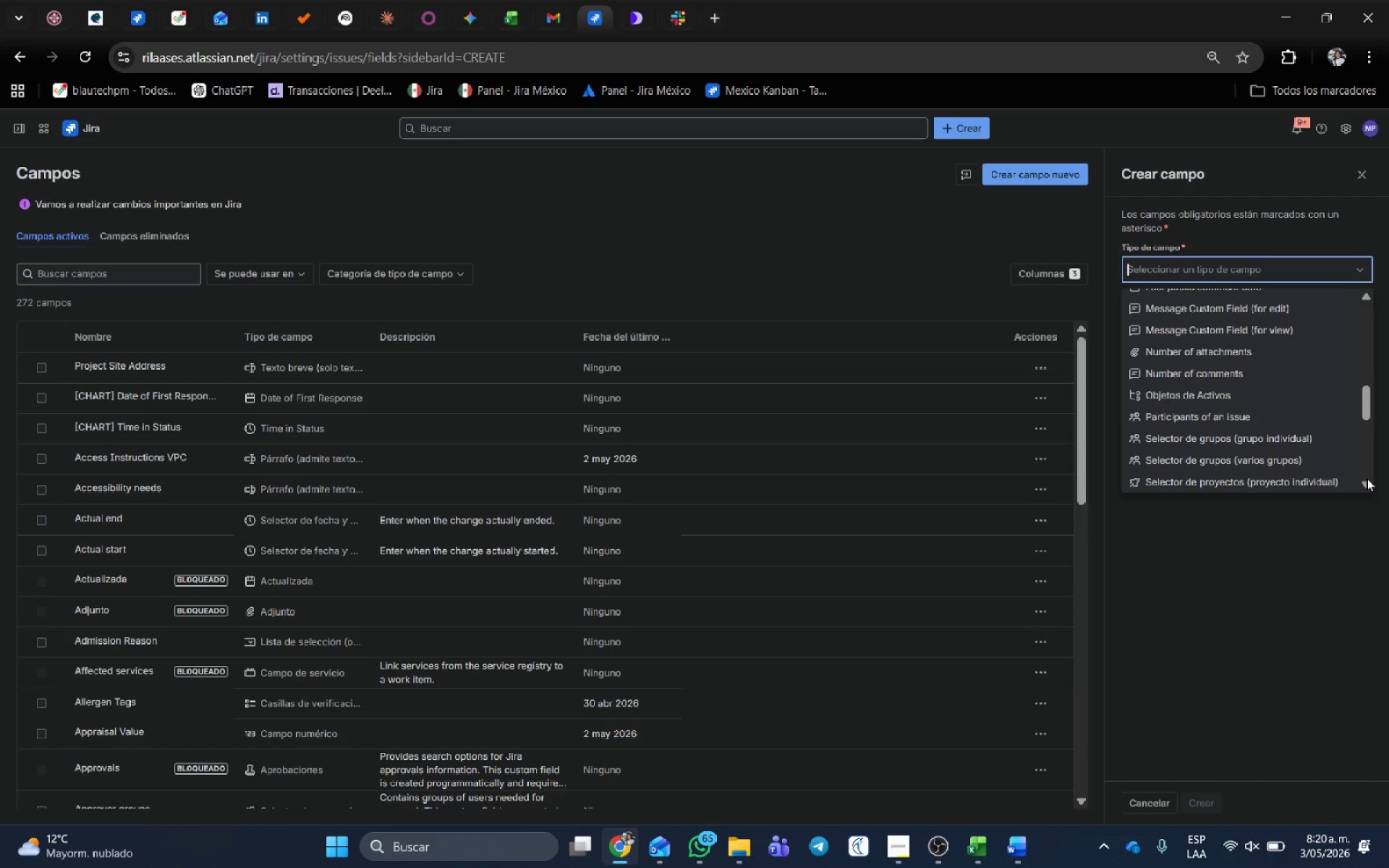 
left_click([1367, 478])
 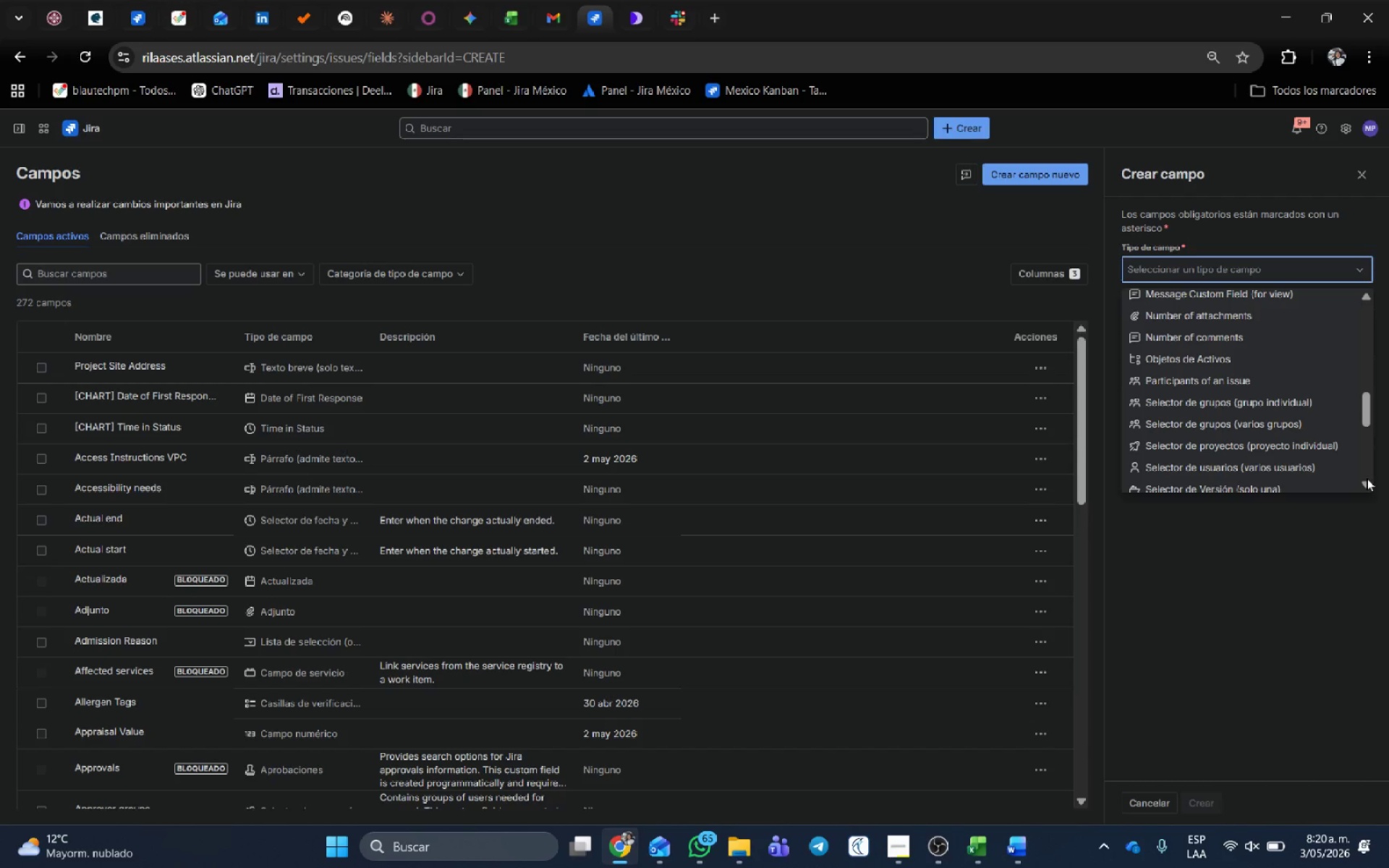 
left_click([1367, 478])
 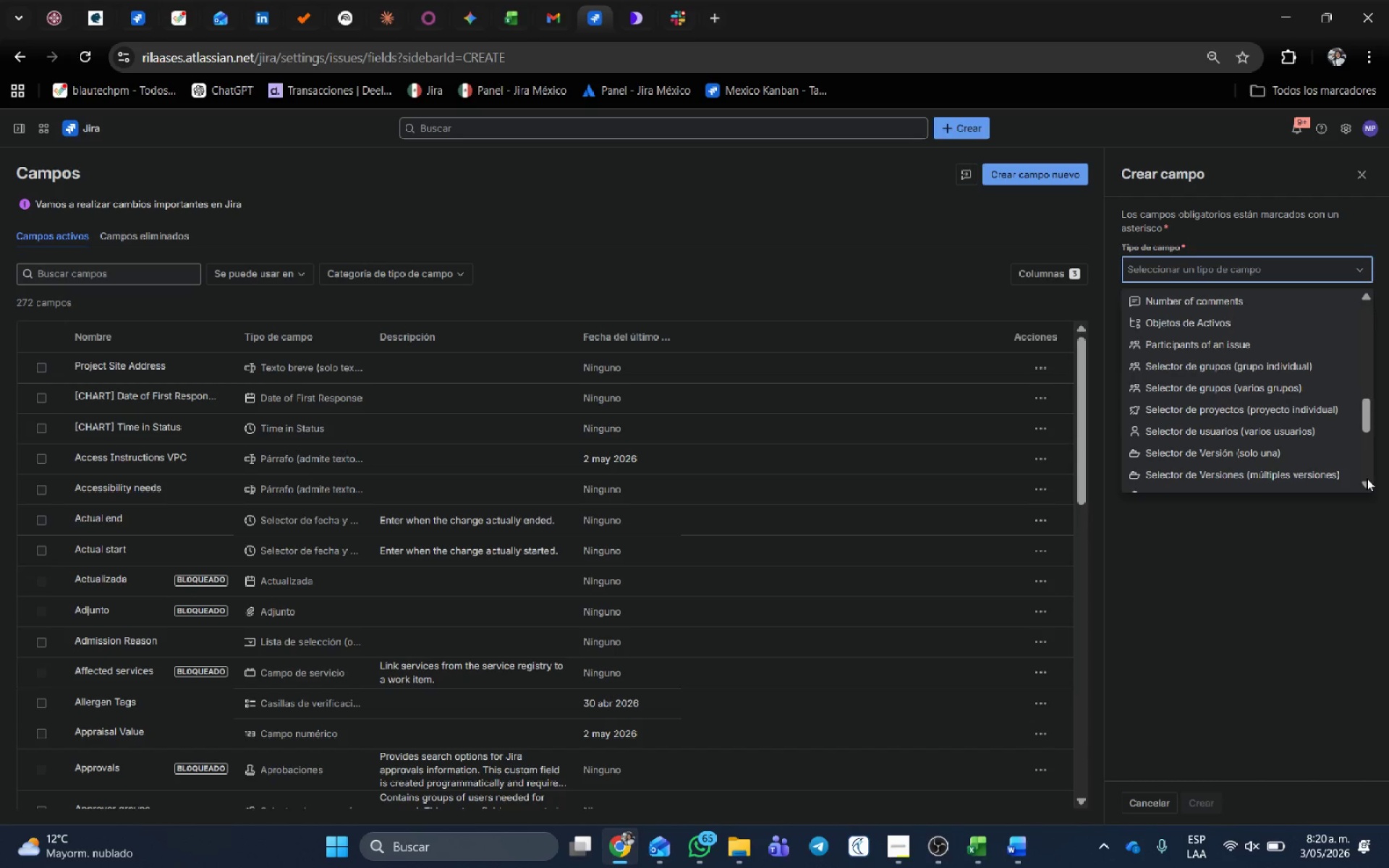 
left_click([1367, 478])
 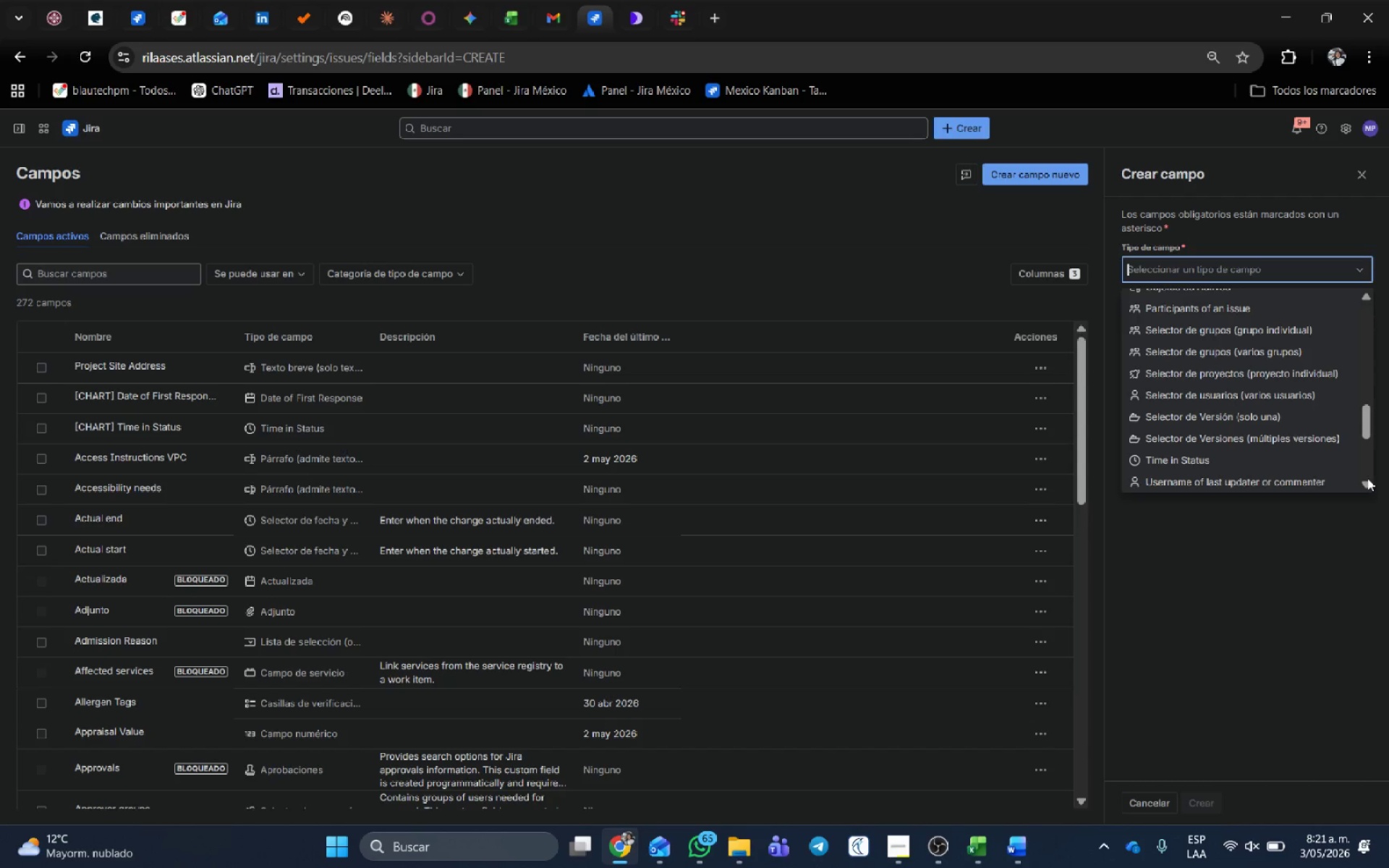 
wait(96.58)
 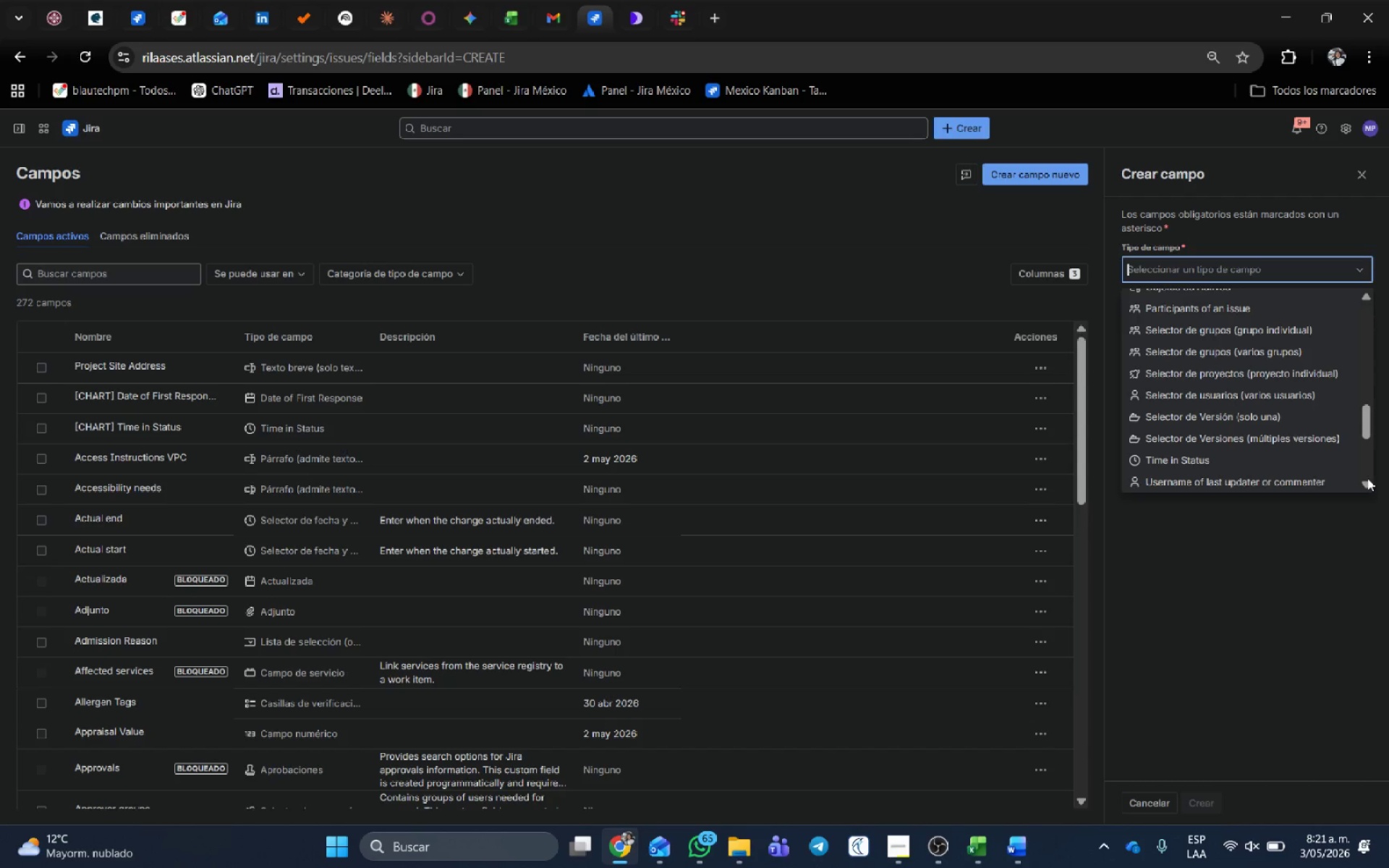 
type(text)
 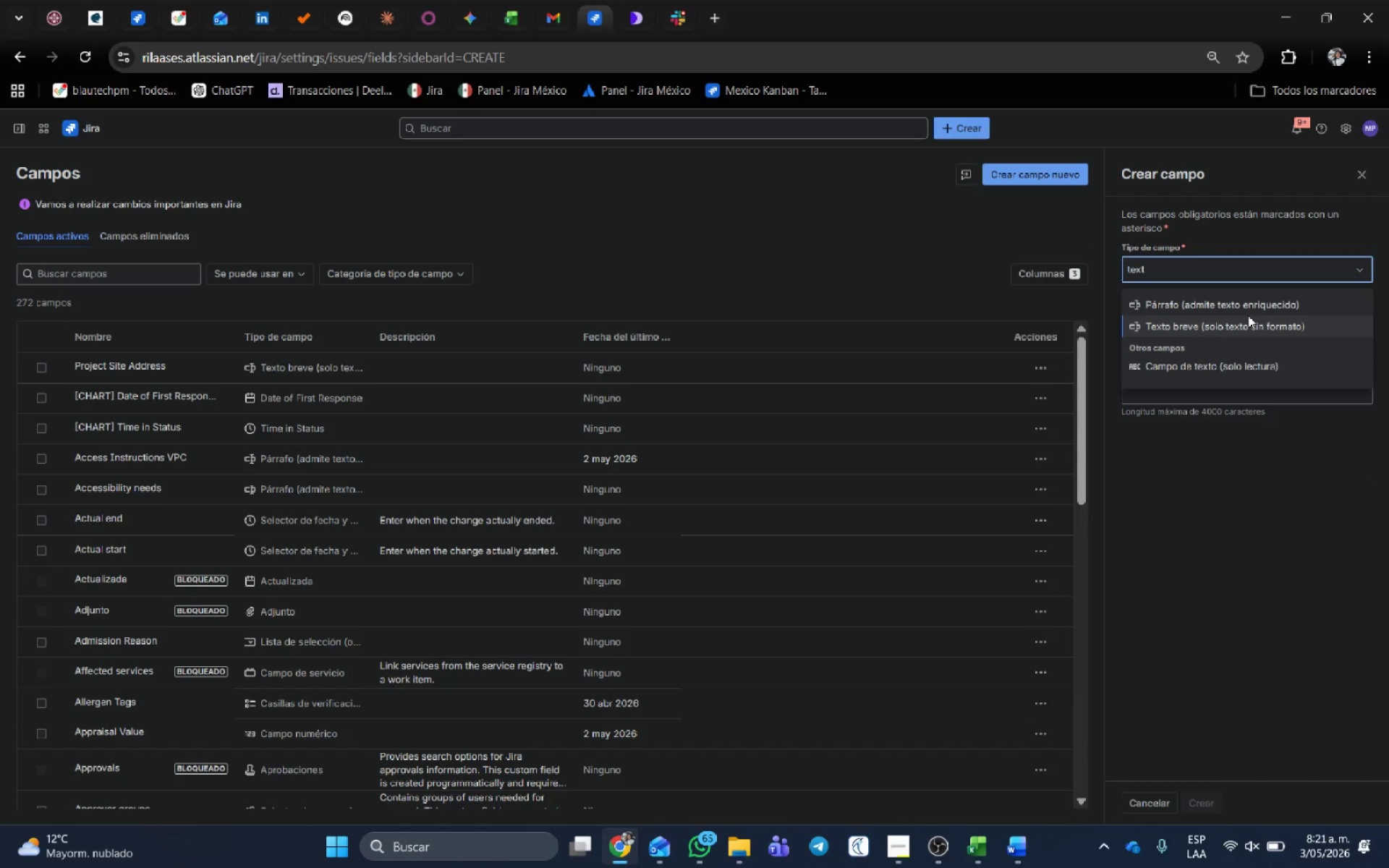 
left_click([1246, 326])
 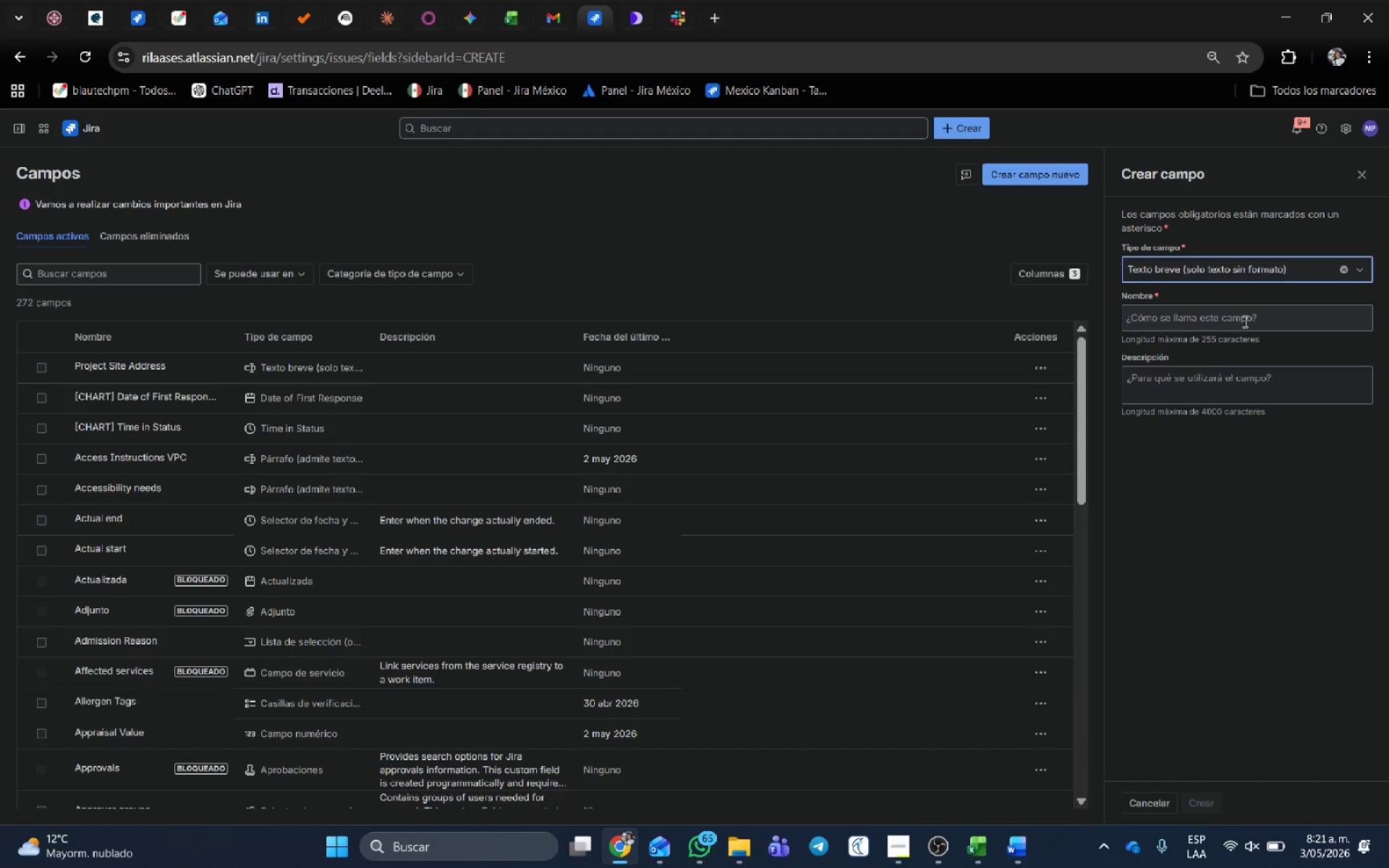 
left_click([1243, 320])
 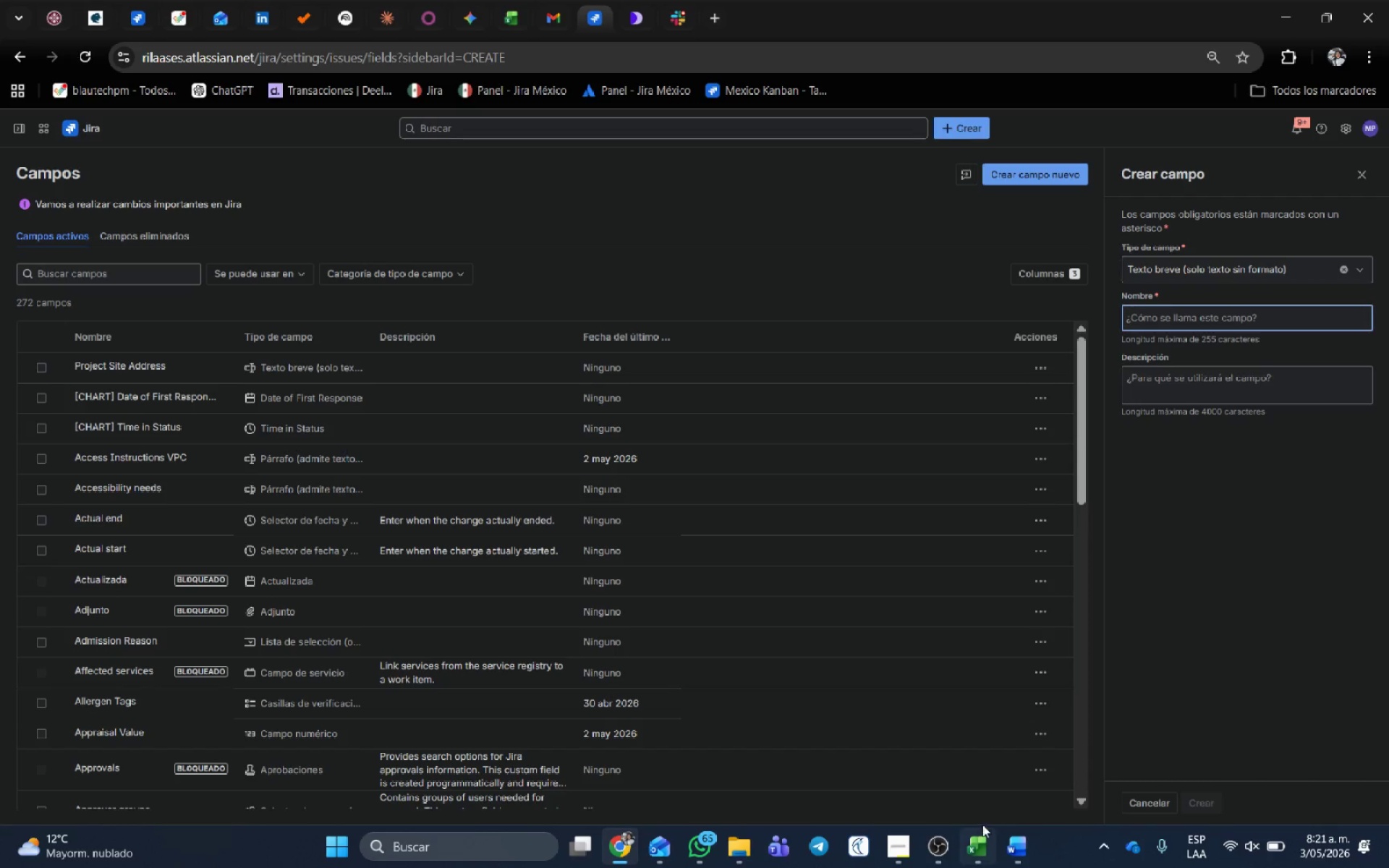 
key(Meta+V)
 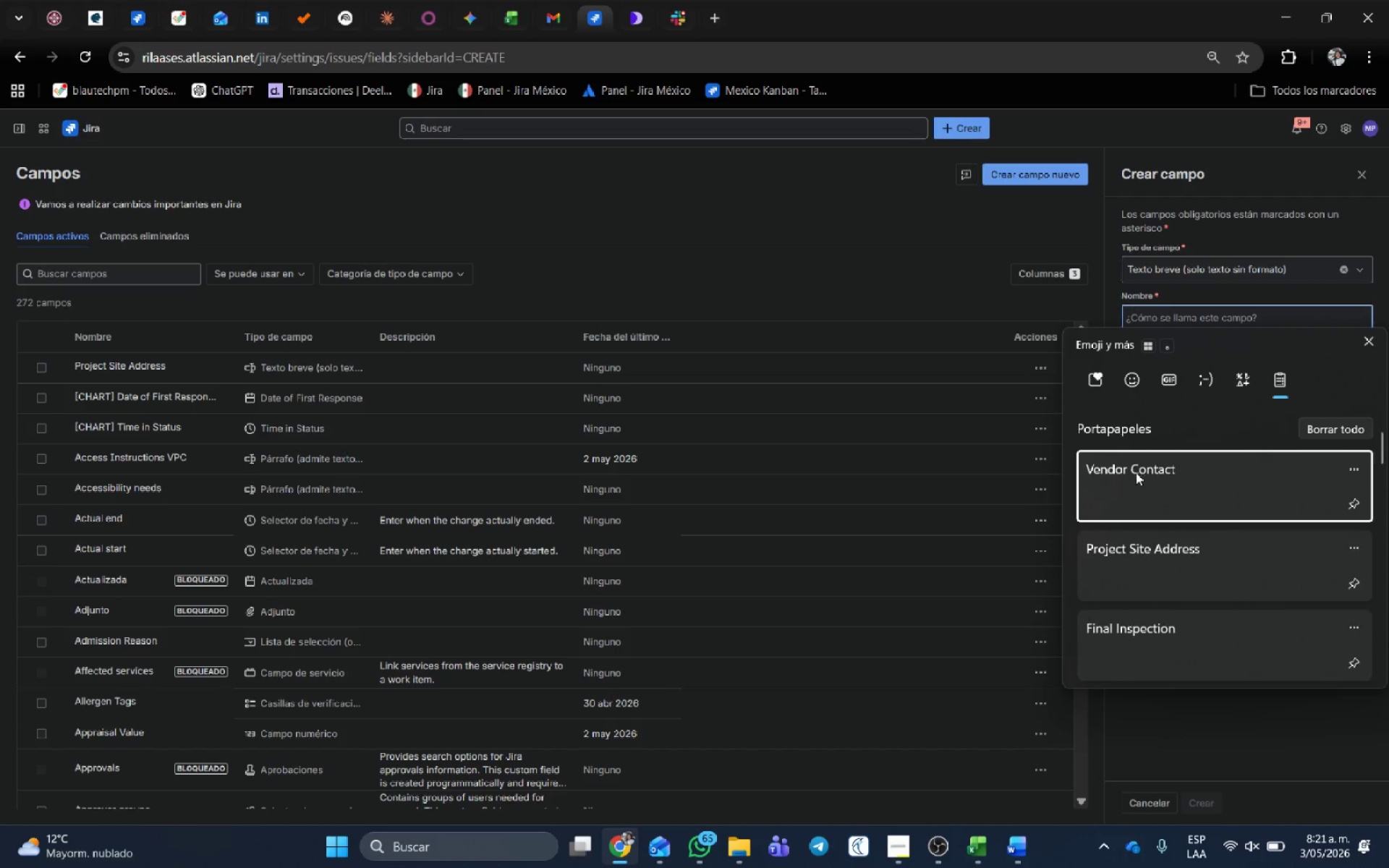 
key(Control+ControlLeft)
 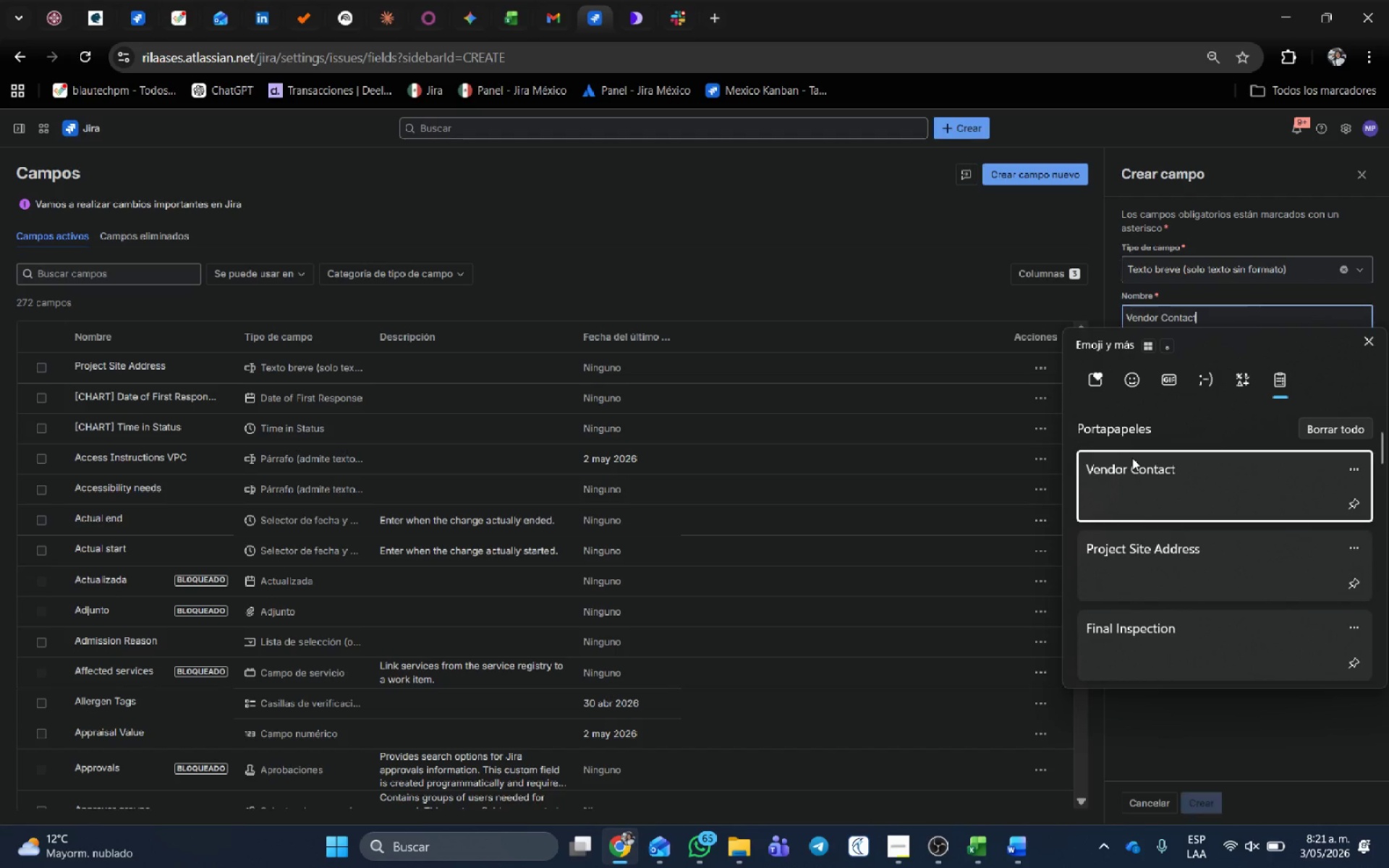 
hold_key(key=V, duration=4.33)
 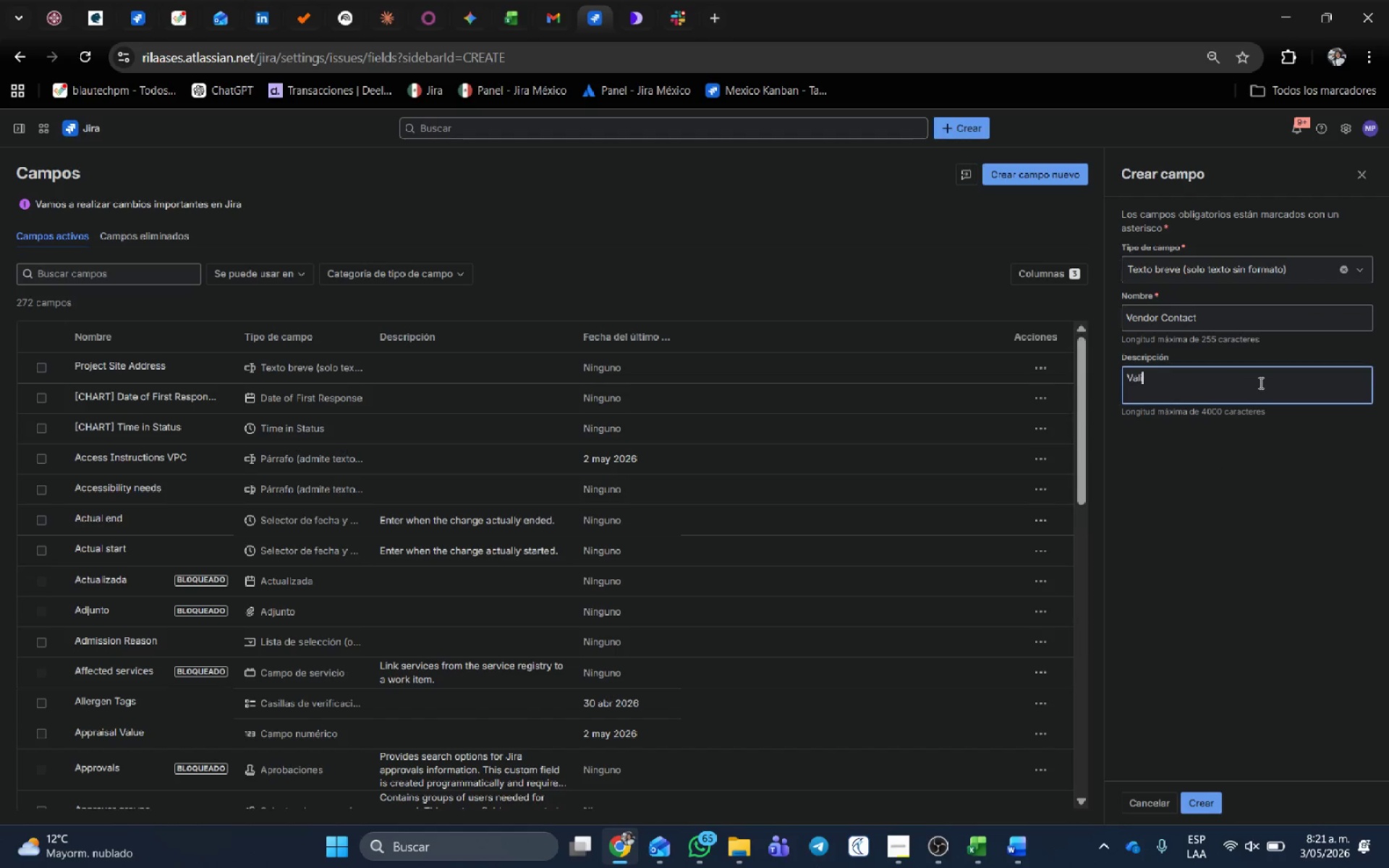 
type(alidate email fro)
key(Backspace)
key(Backspace)
type(ormat)
 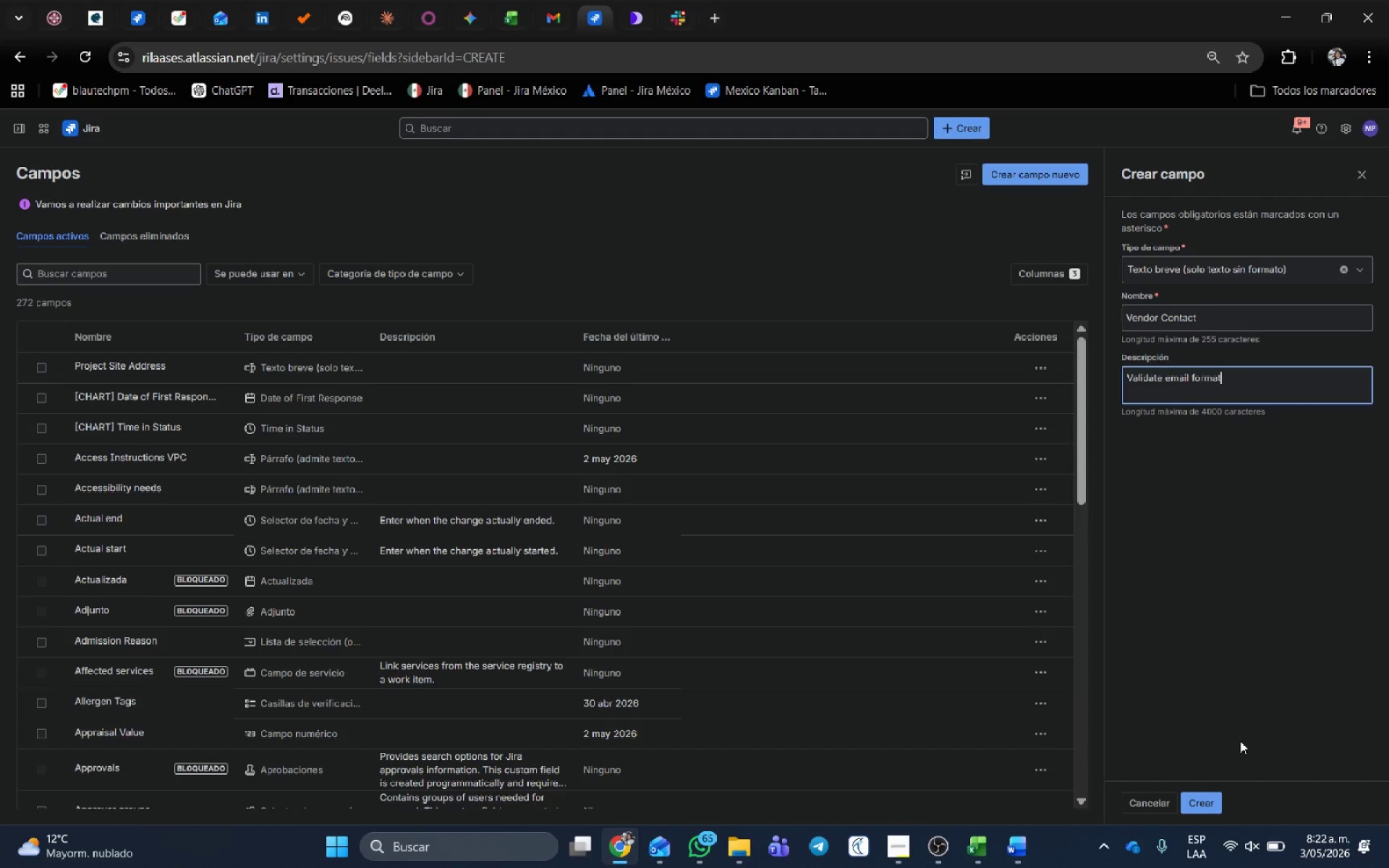 
left_click([1210, 802])
 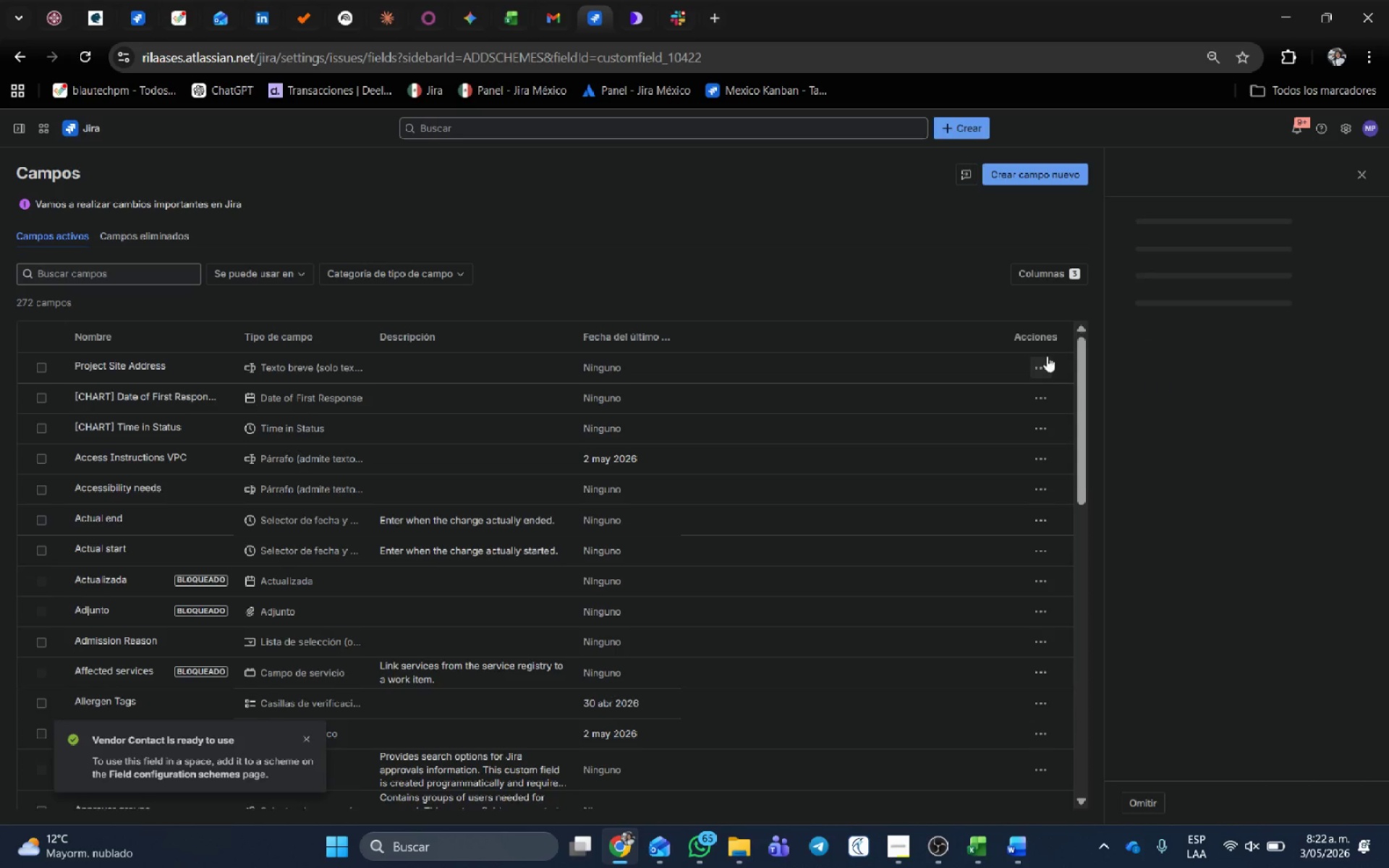 
left_click([1048, 362])
 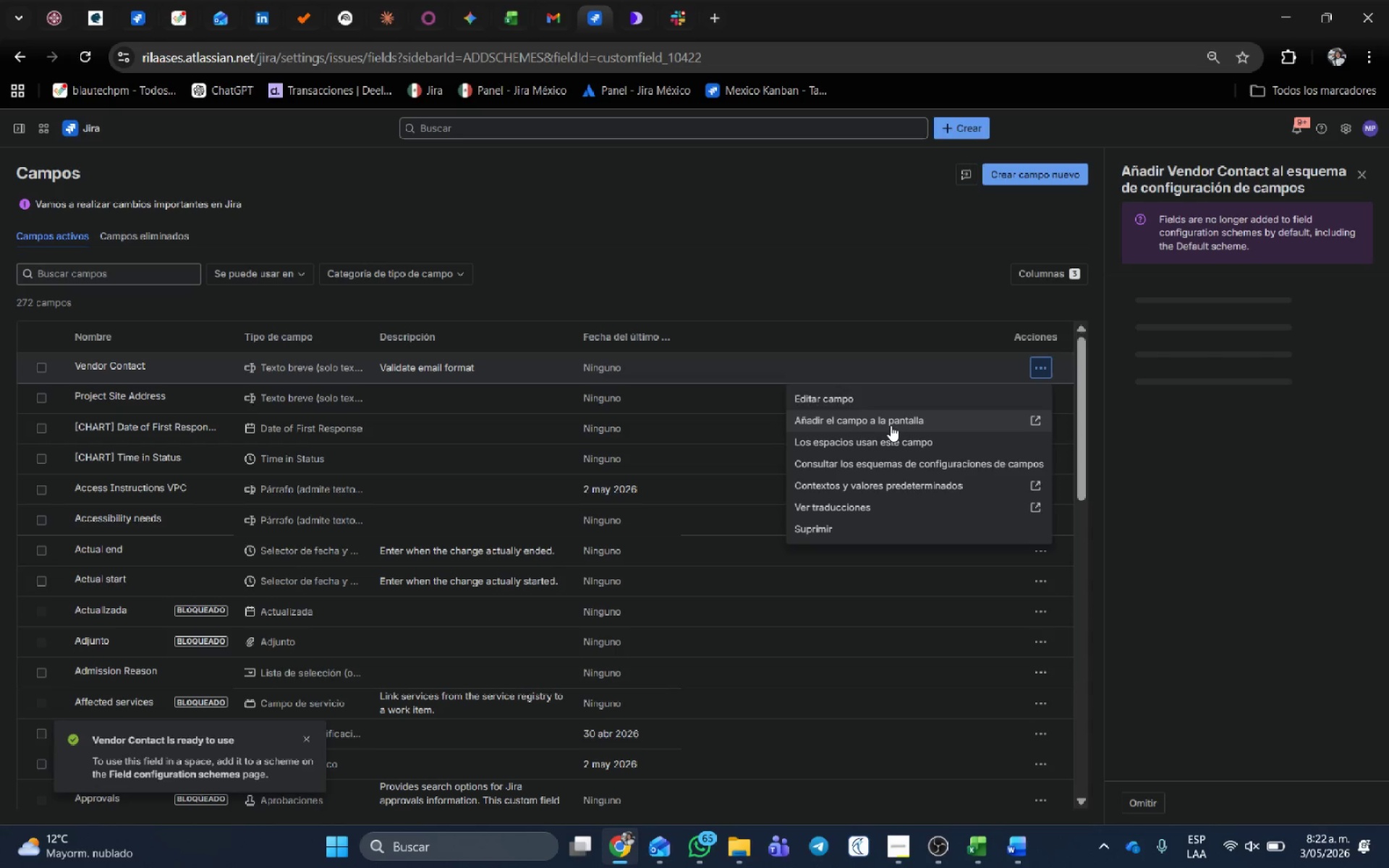 
left_click([888, 420])
 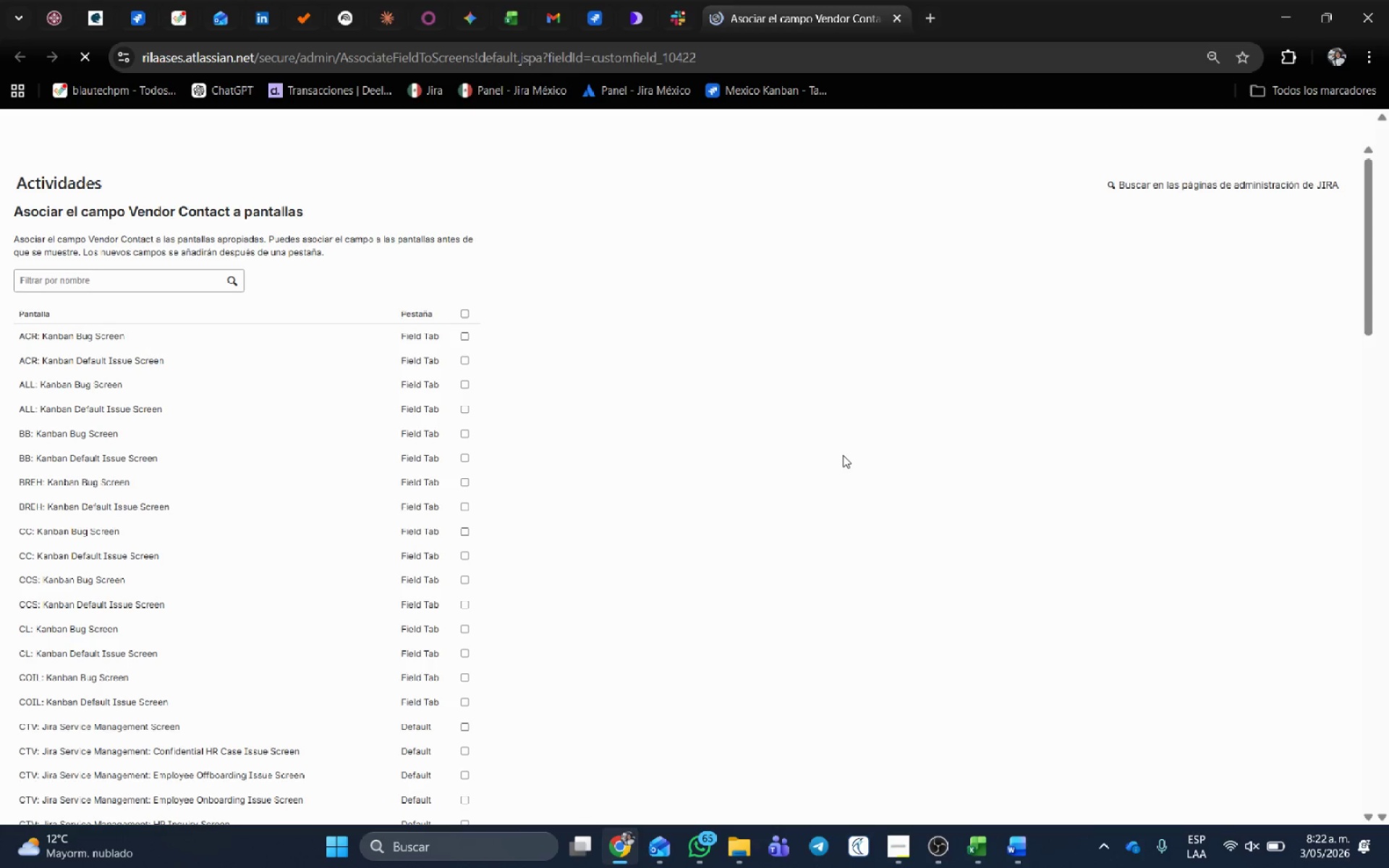 
scroll: coordinate [415, 548], scroll_direction: down, amount: 18.0
 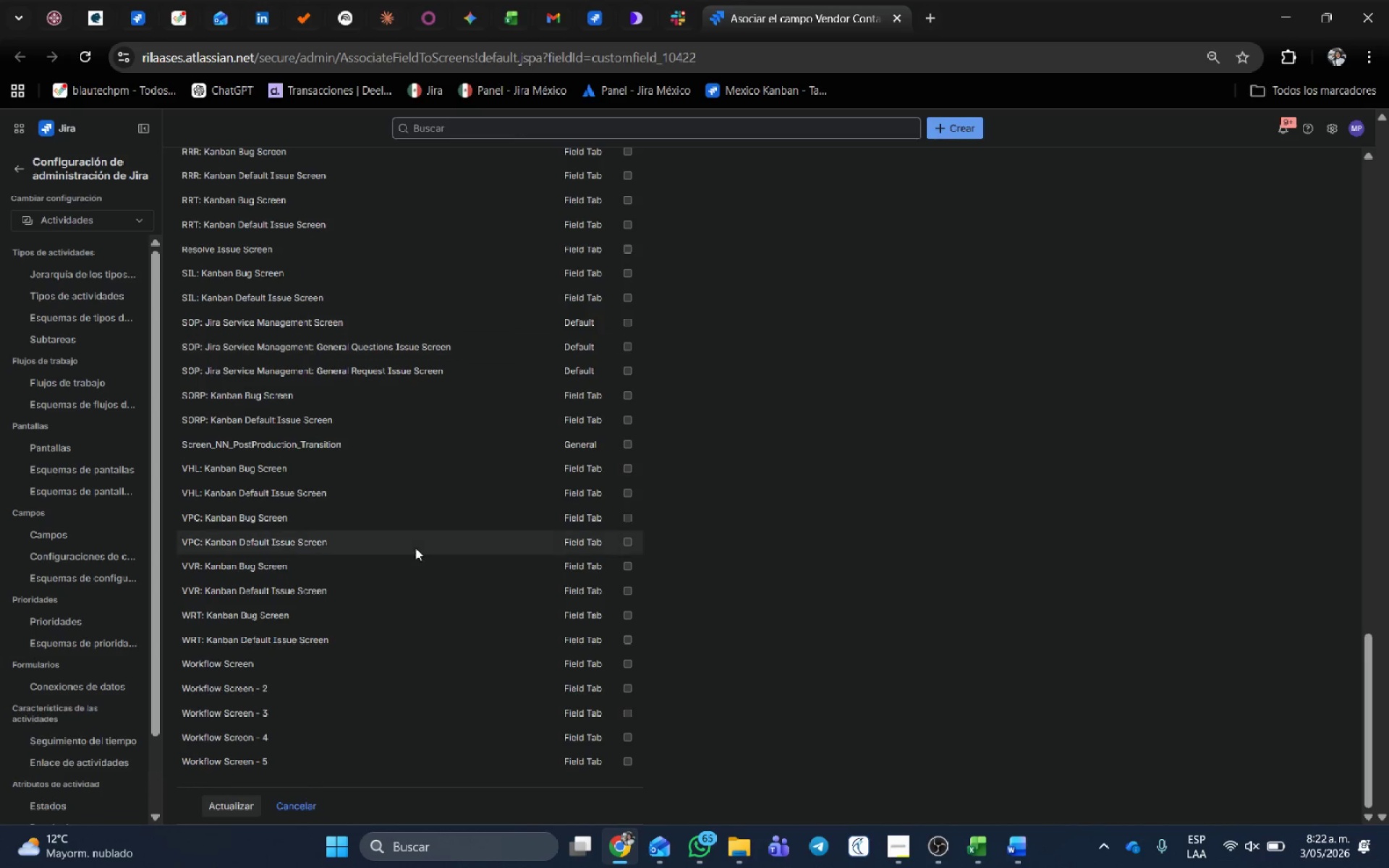 
scroll: coordinate [315, 362], scroll_direction: up, amount: 7.0
 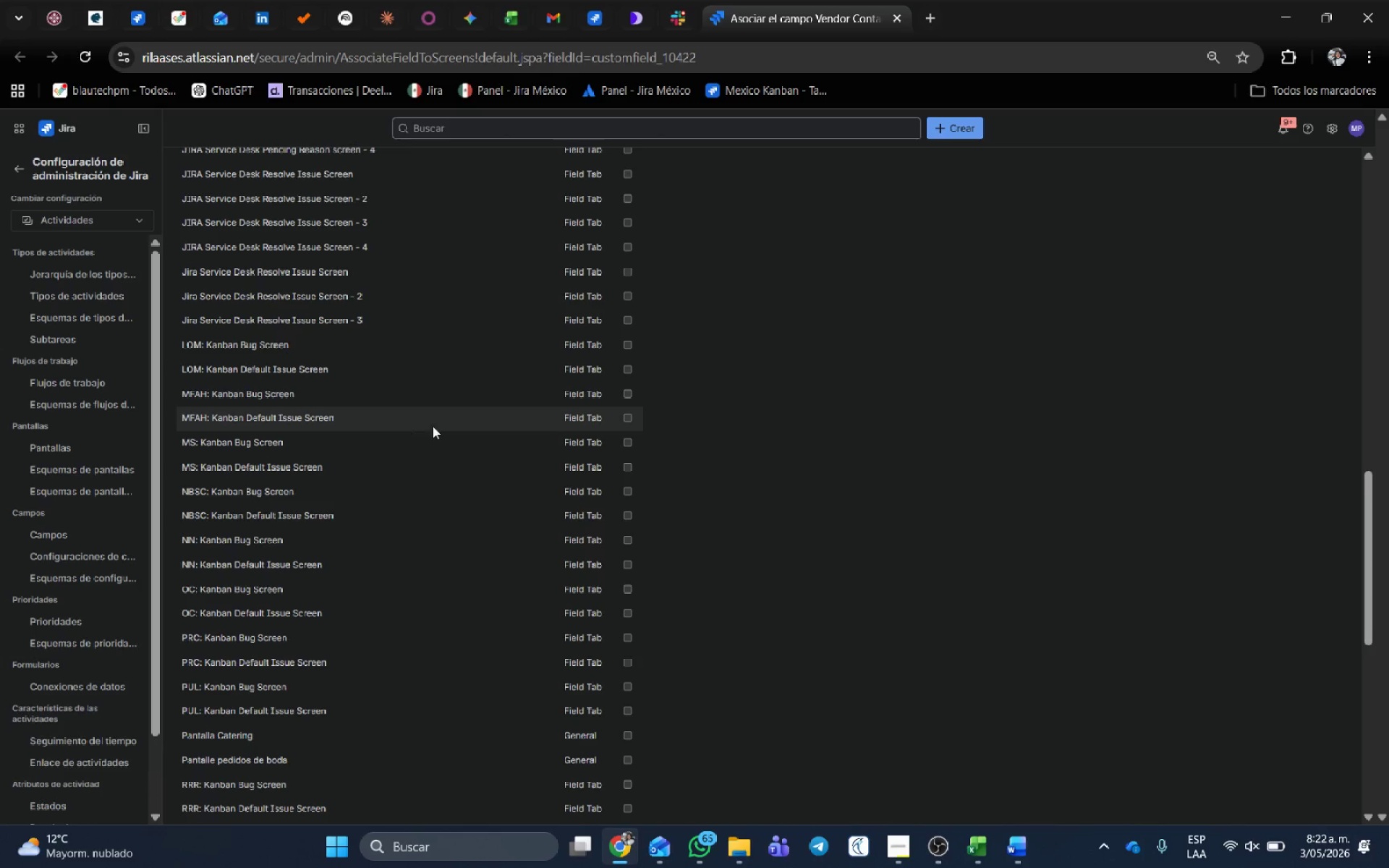 
left_click([629, 419])
 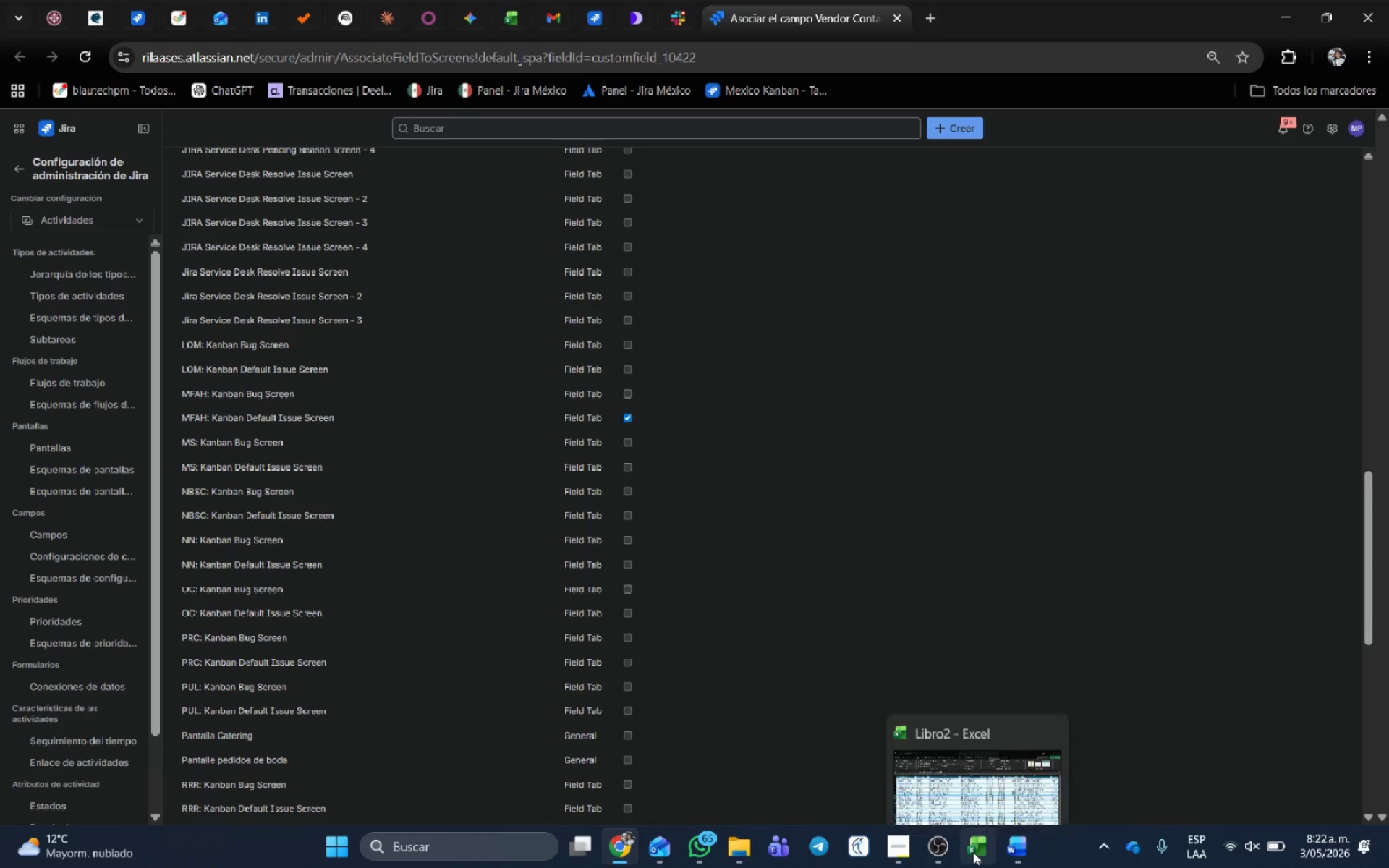 
left_click([885, 847])